 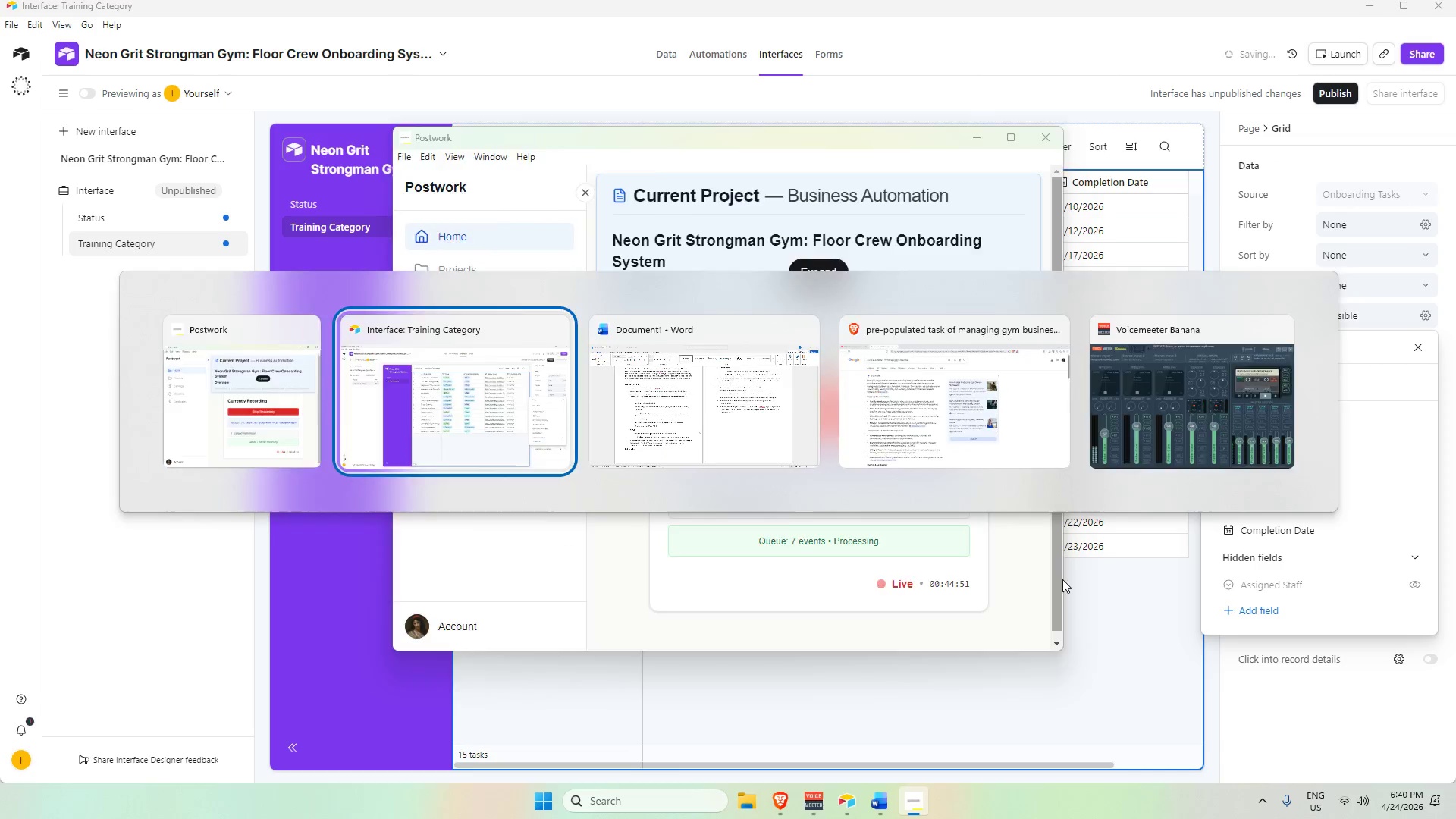 
key(Alt+Tab)
 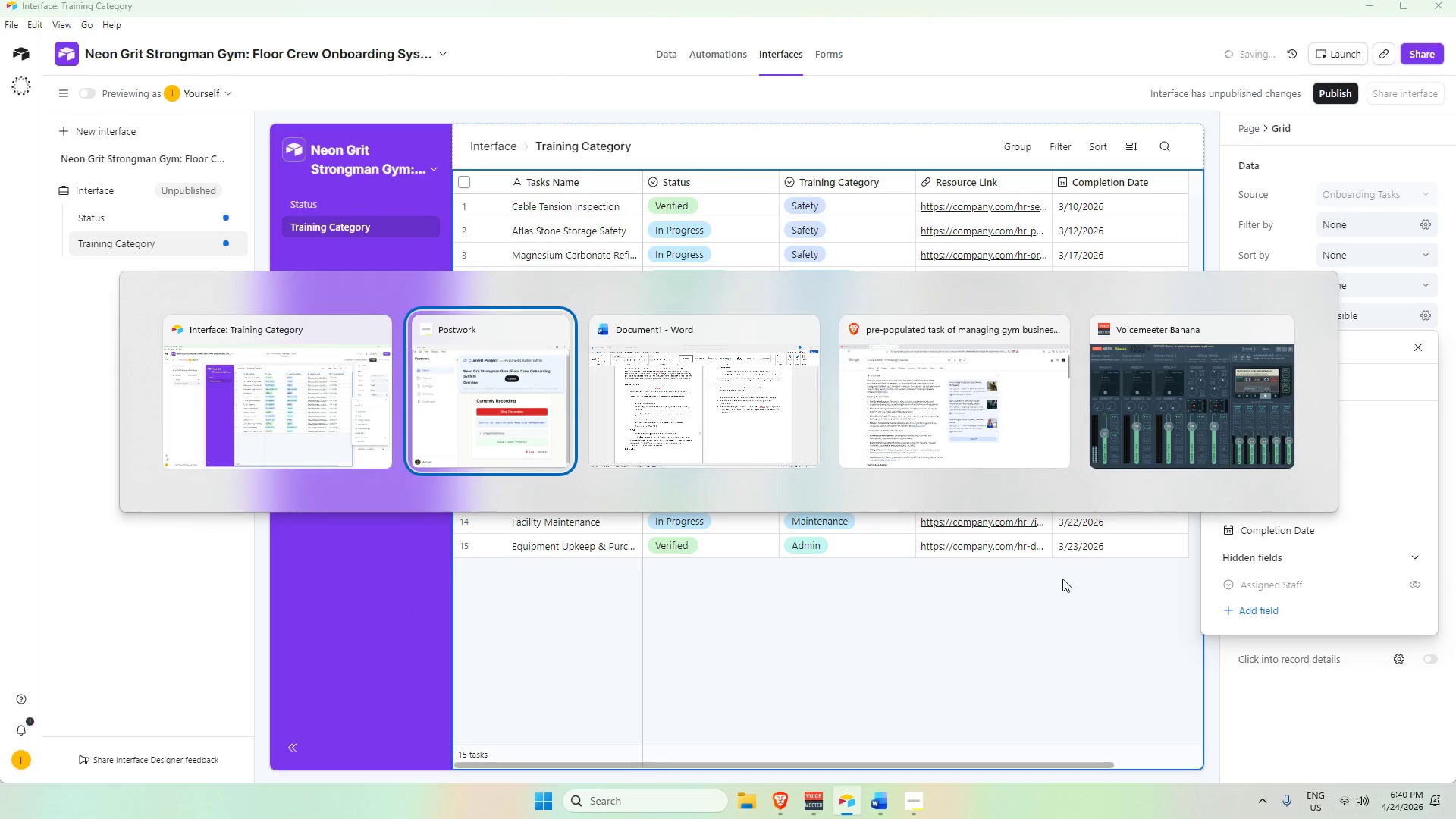 
key(Alt+Tab)
 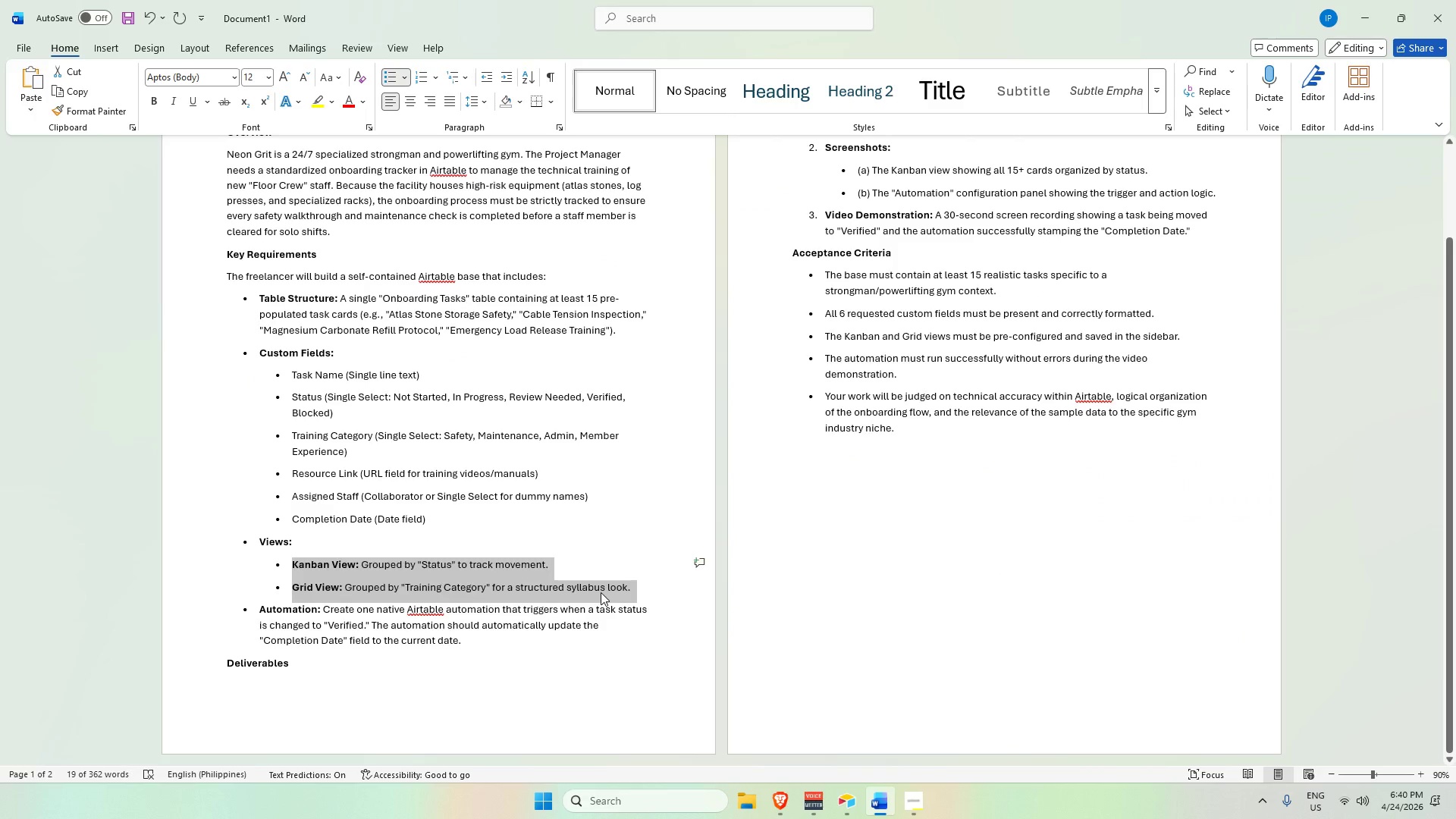 
key(Alt+Tab)
 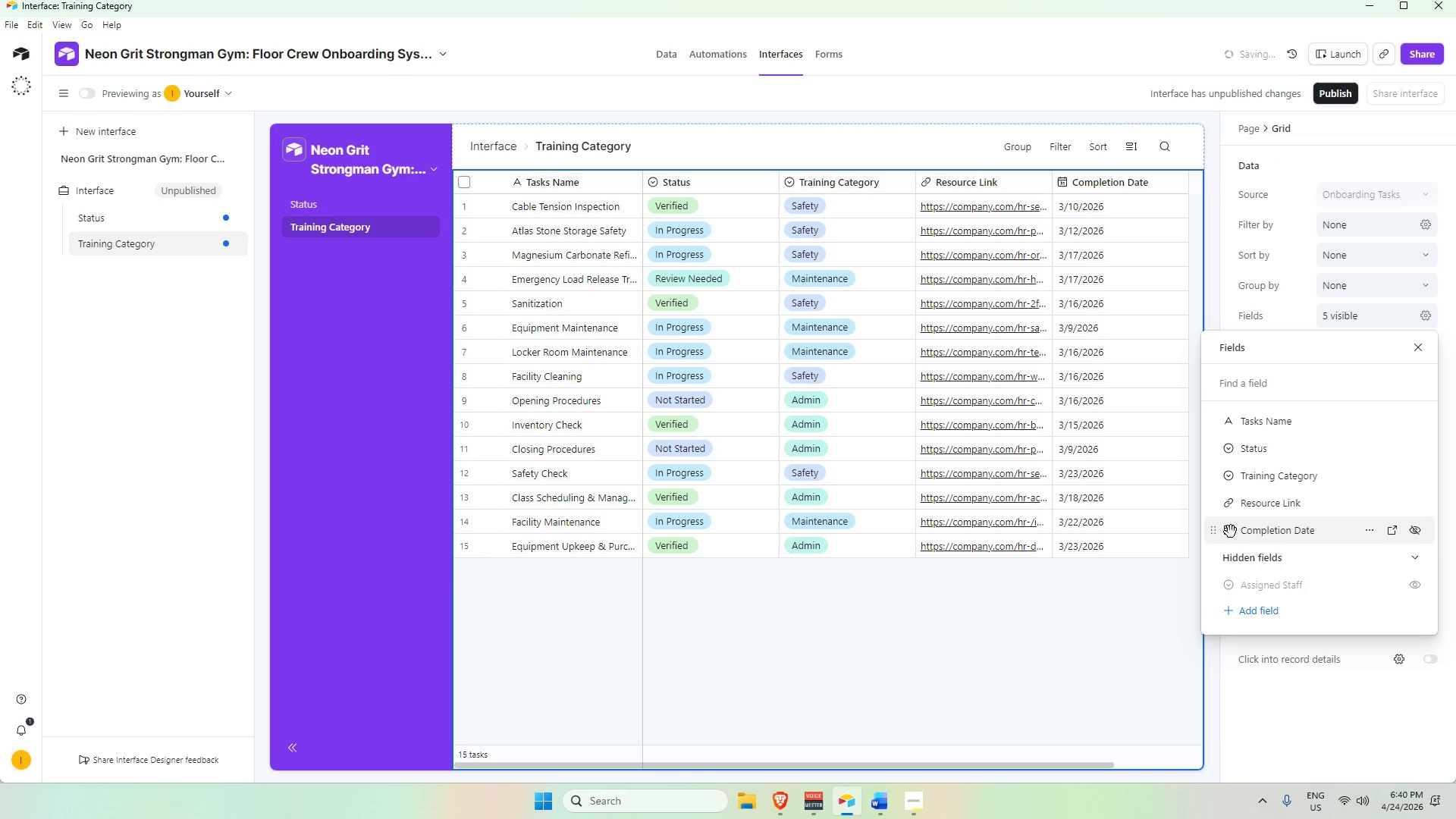 
left_click([698, 184])
 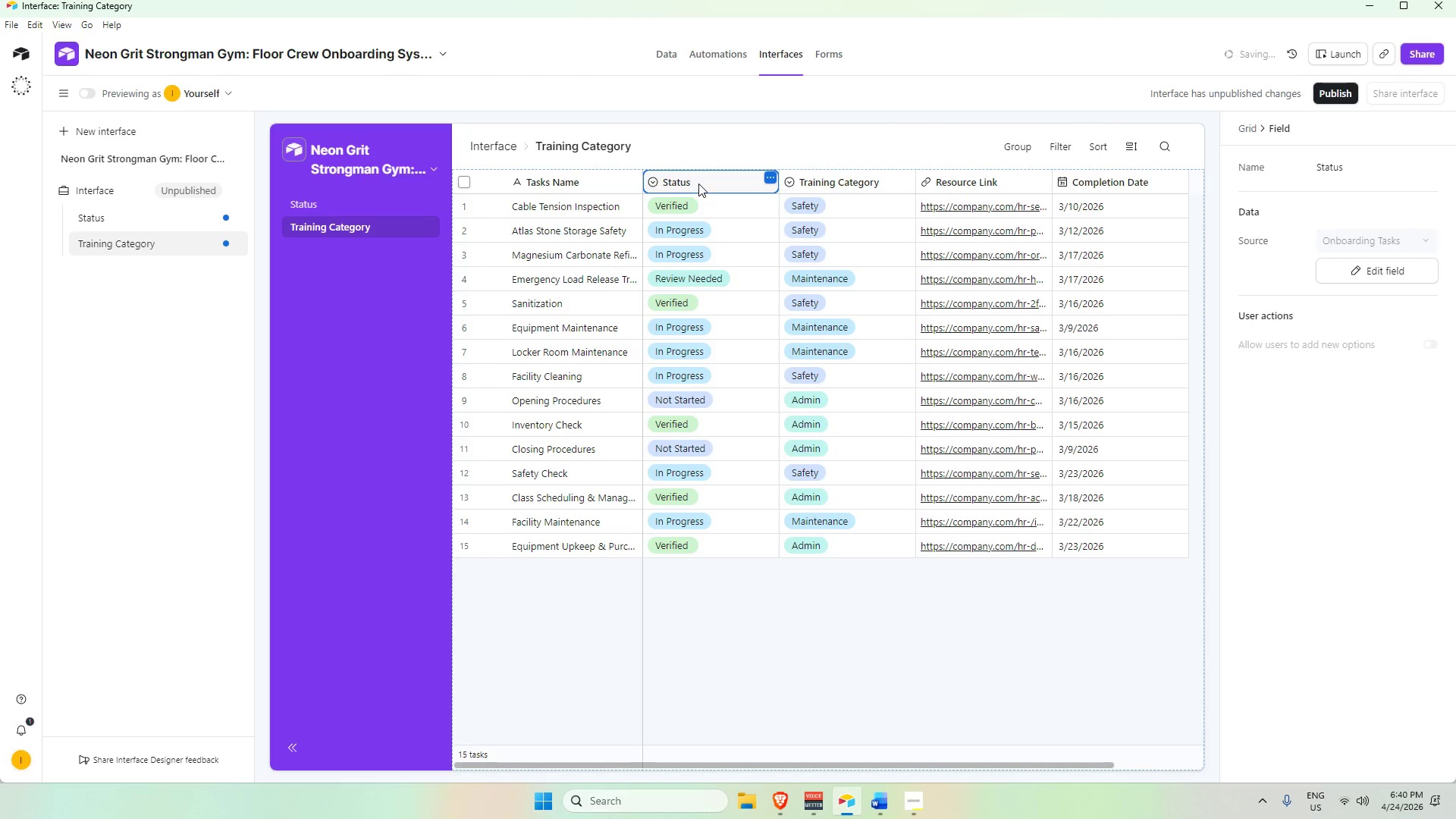 
left_click([698, 184])
 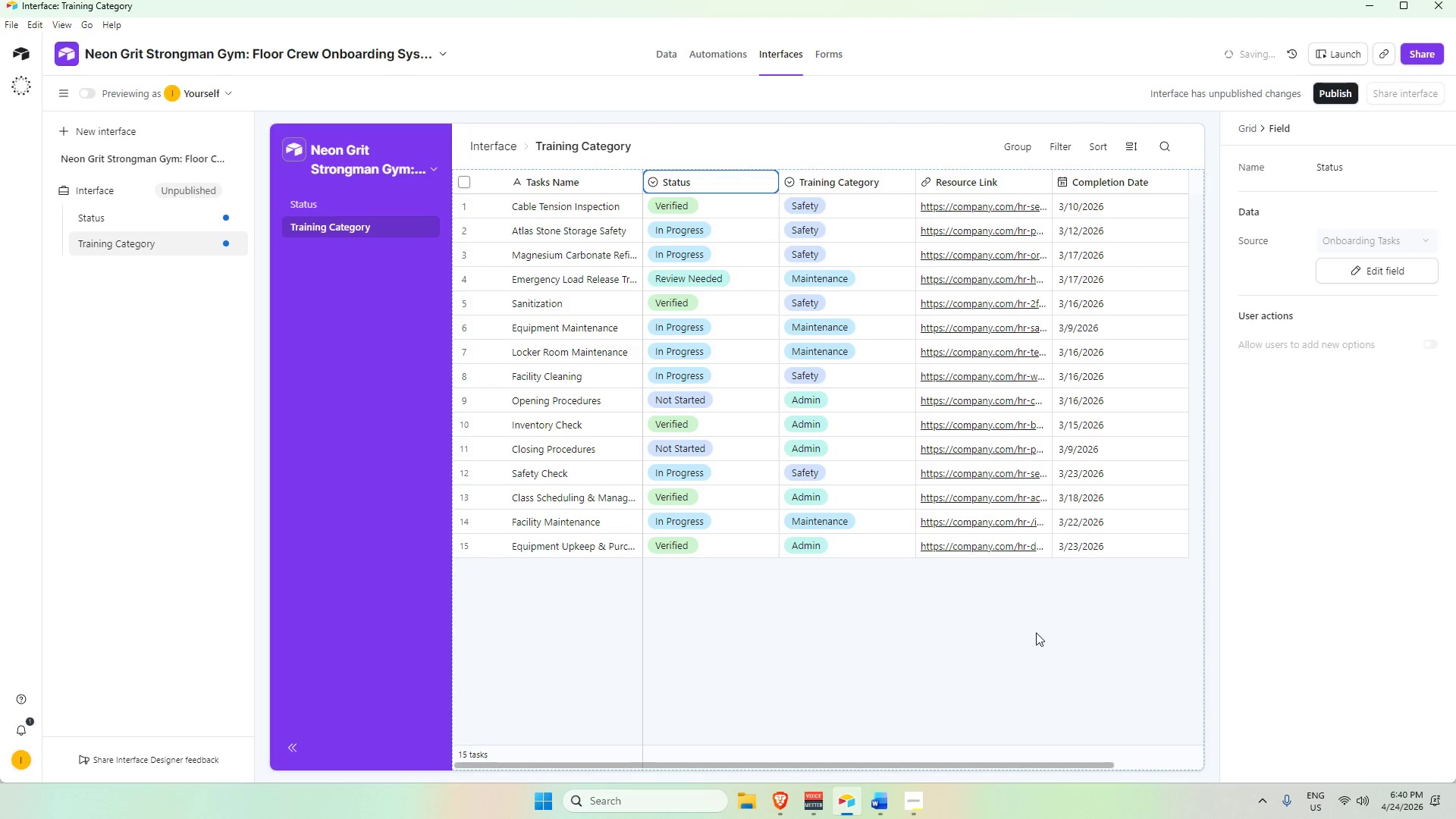 
left_click([1372, 311])
 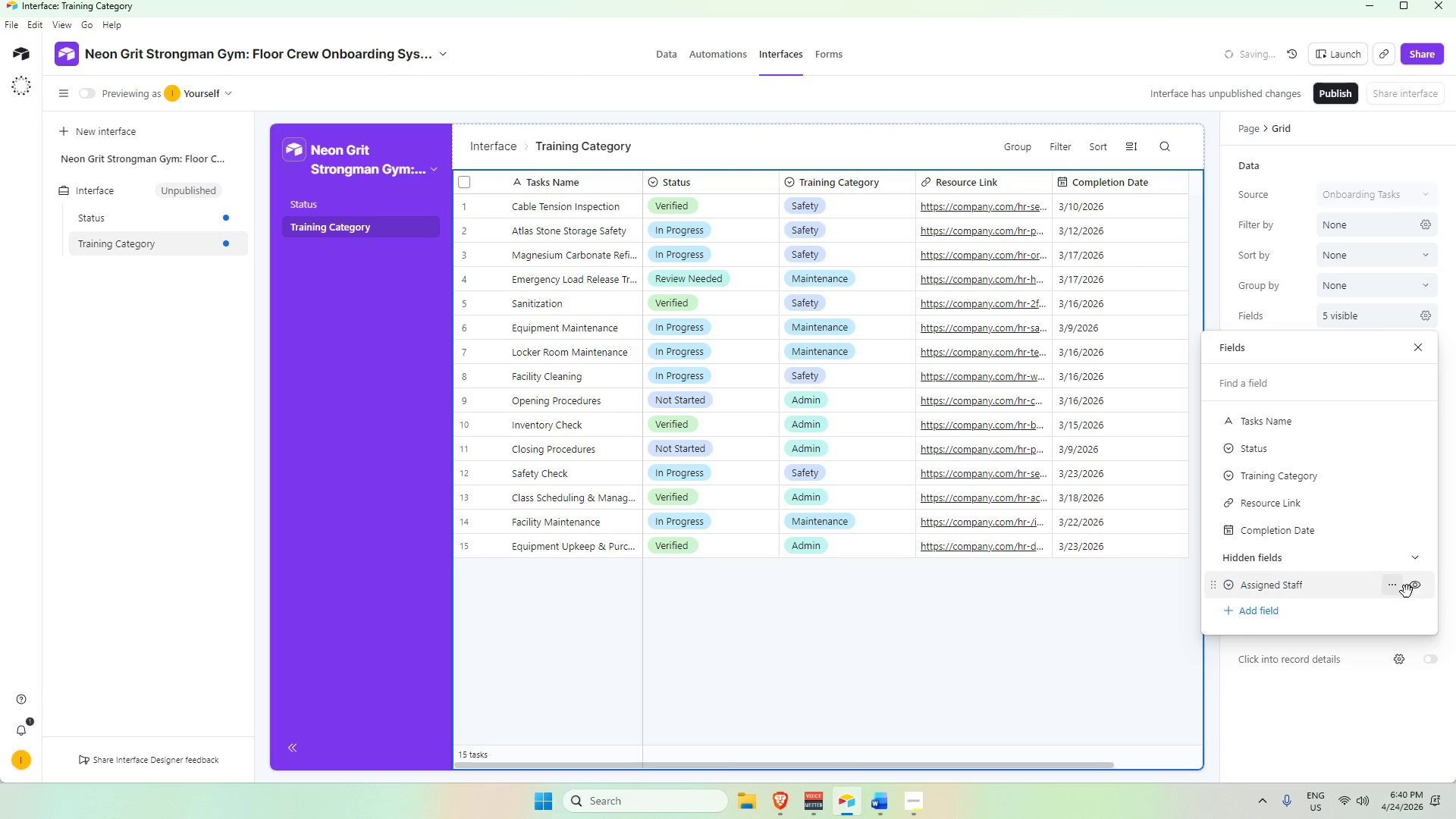 
left_click([1416, 587])
 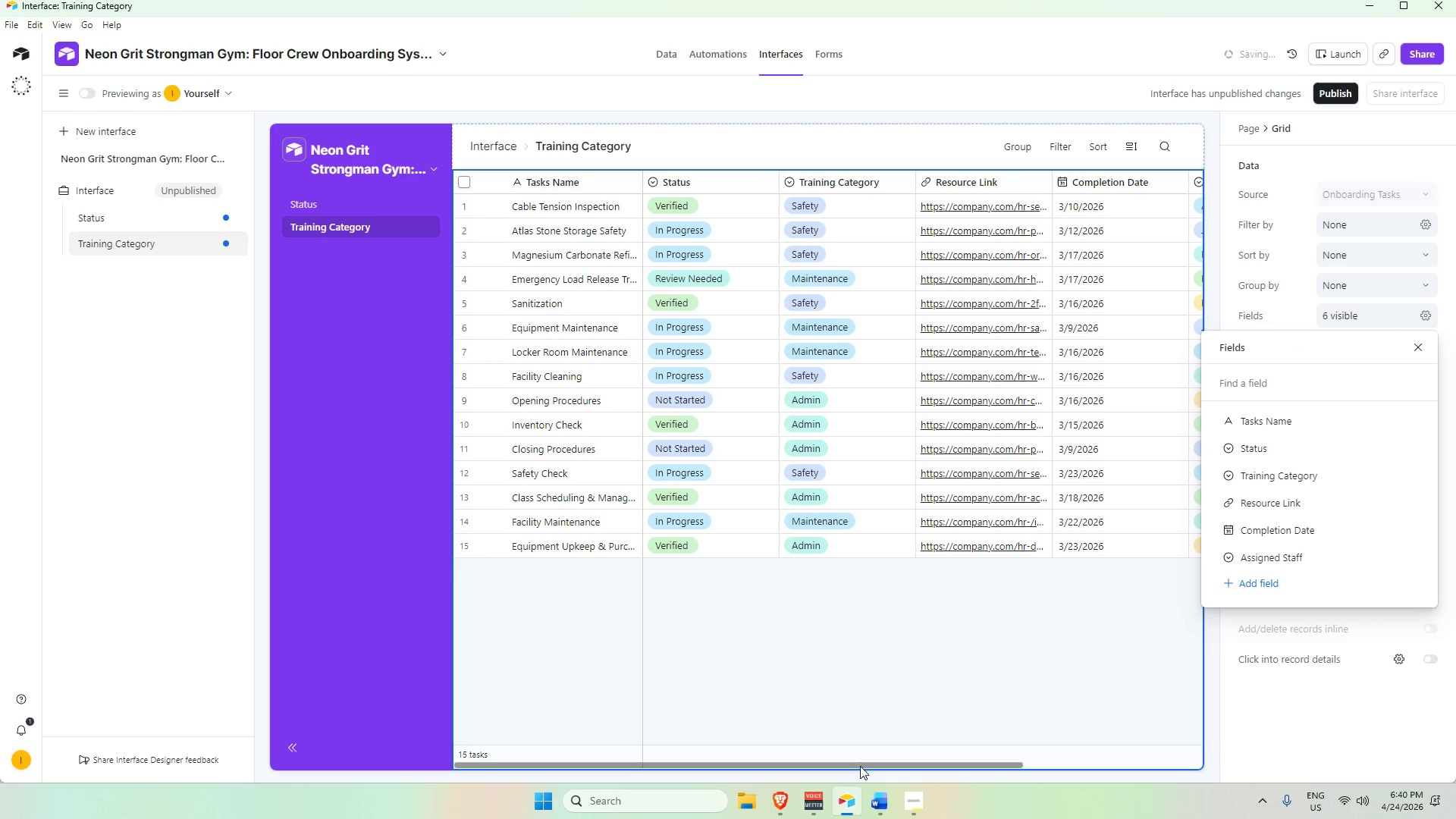 
left_click_drag(start_coordinate=[861, 767], to_coordinate=[1015, 760])
 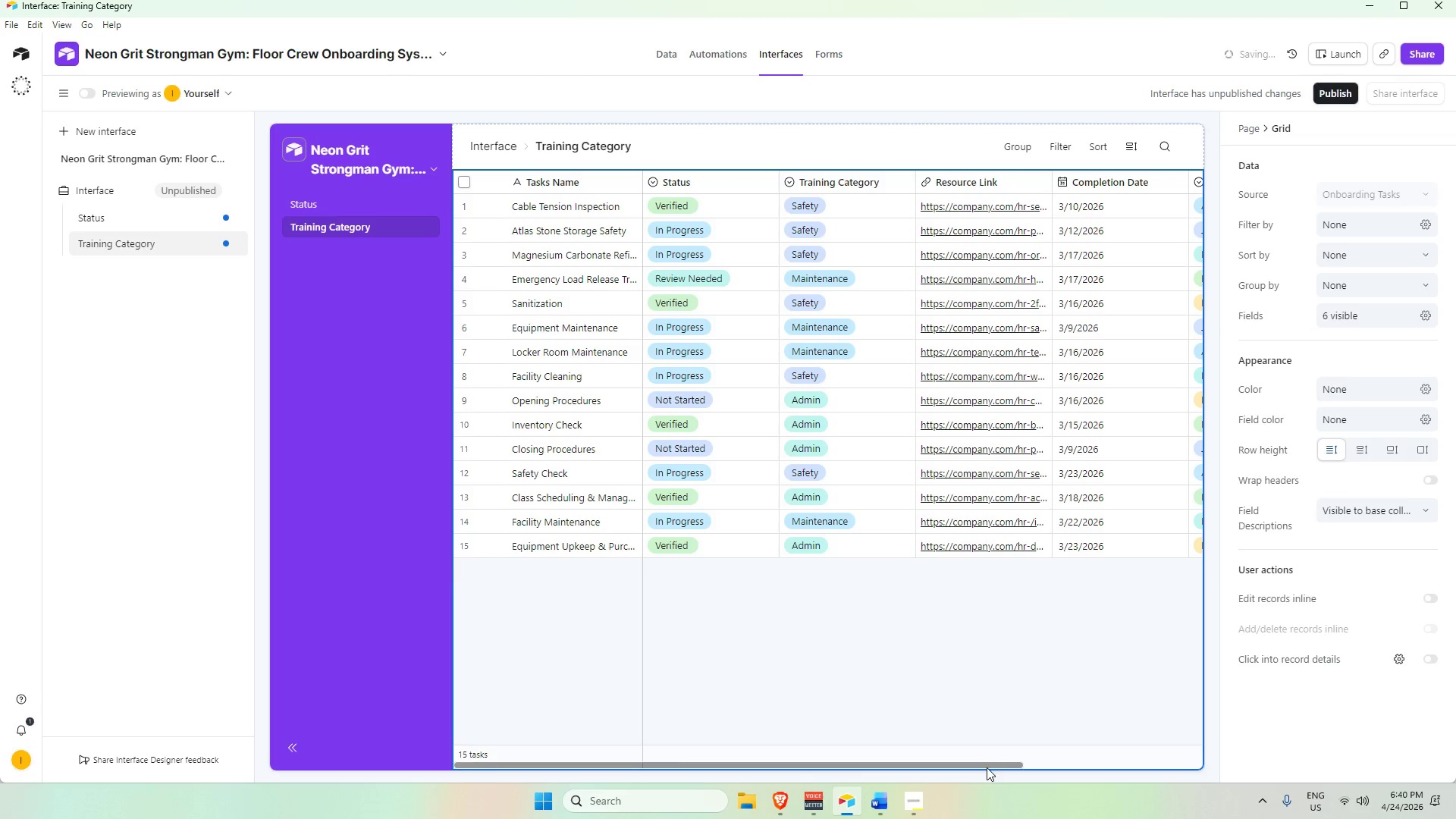 
left_click_drag(start_coordinate=[987, 767], to_coordinate=[1134, 761])
 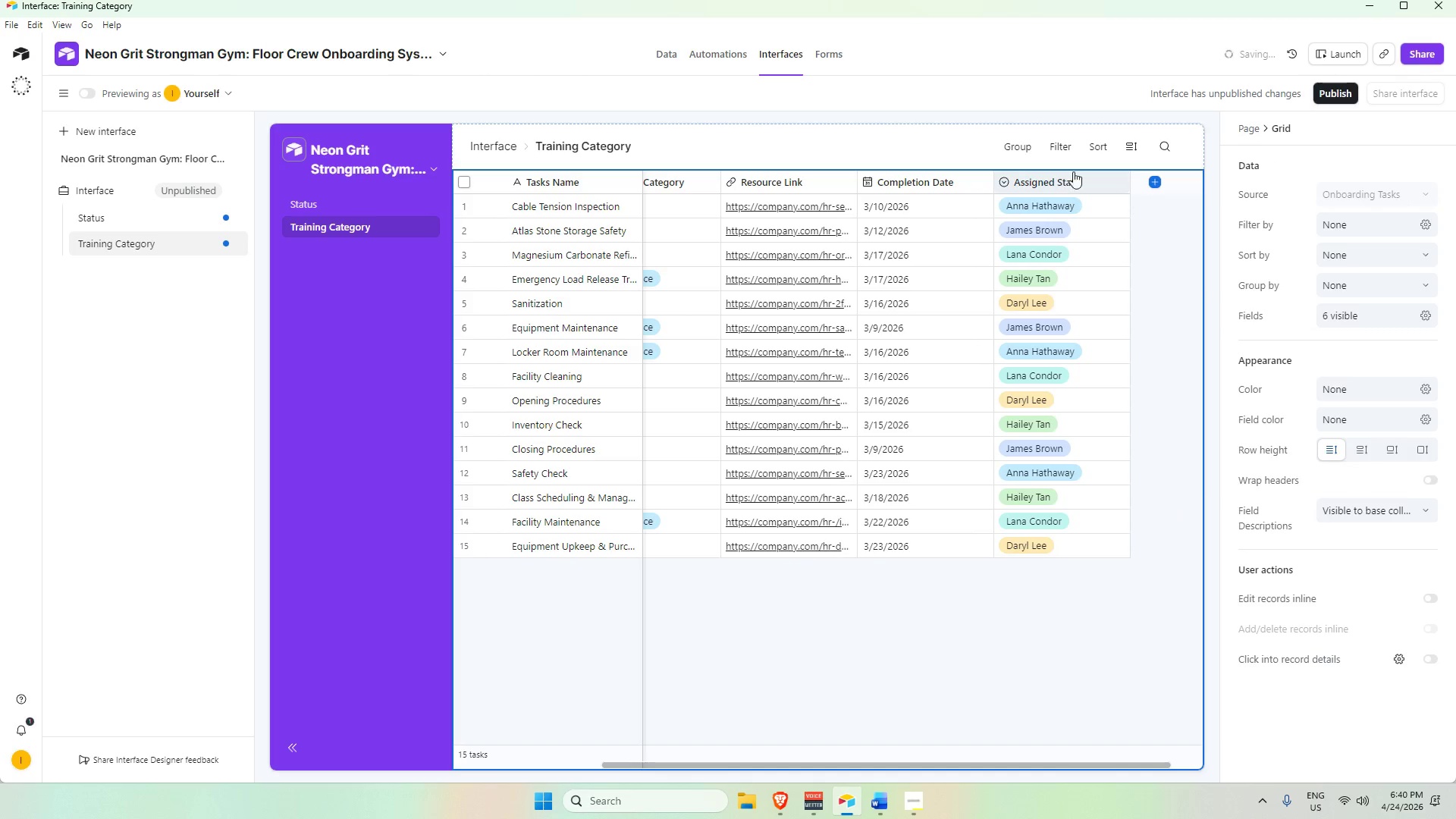 
wait(6.83)
 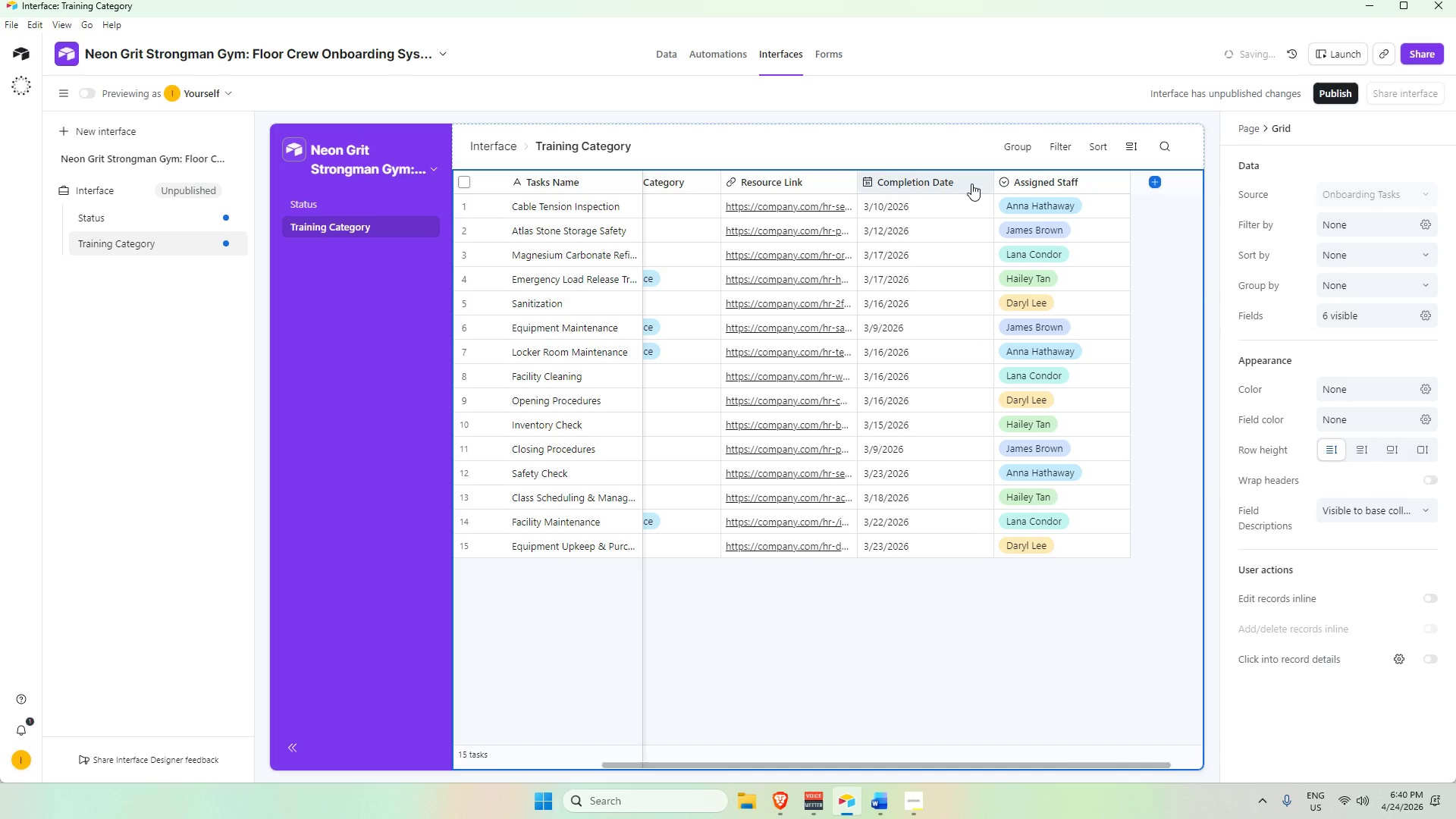 
left_click([1395, 312])
 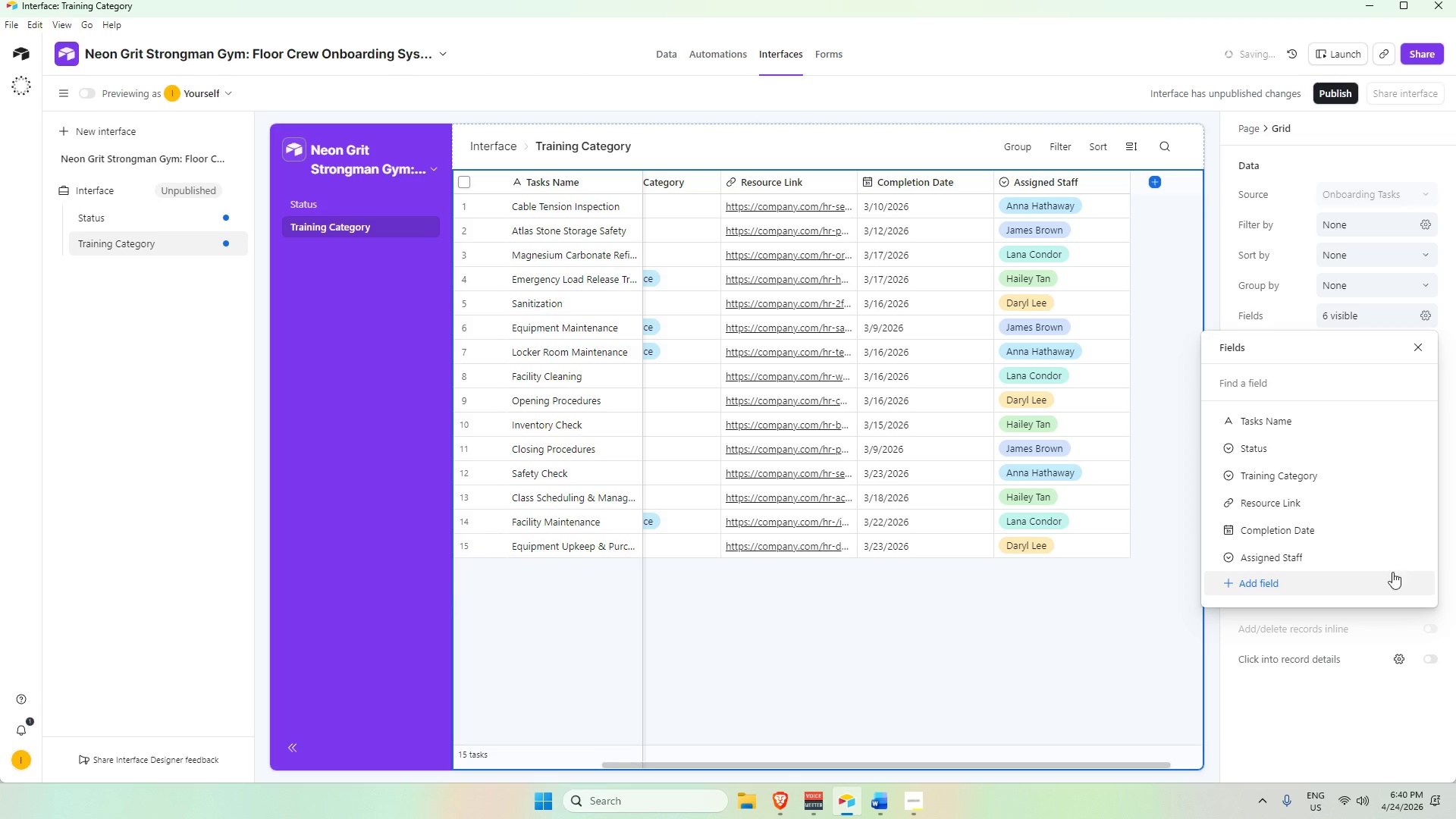 
left_click([1417, 560])
 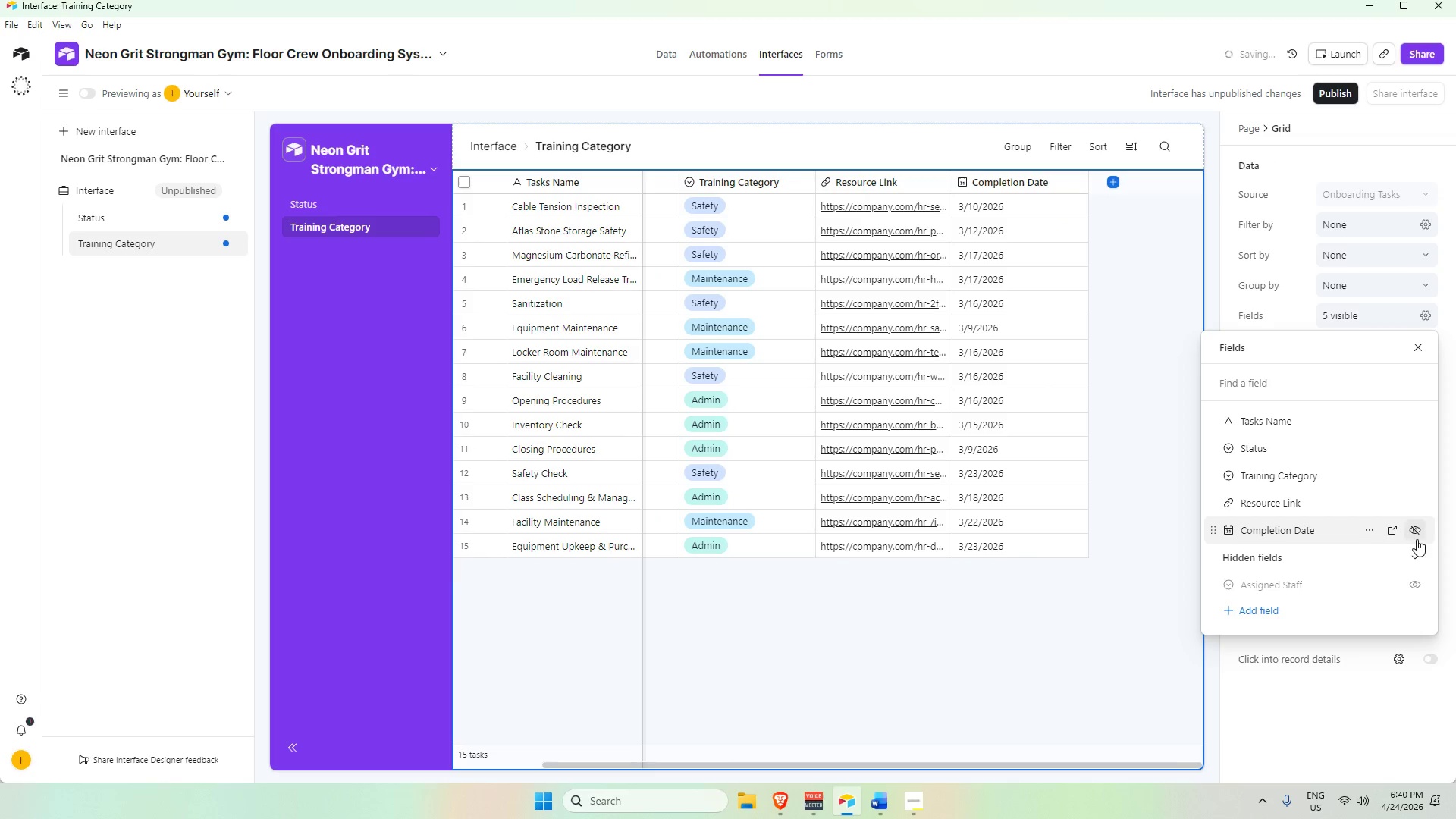 
left_click([1414, 536])
 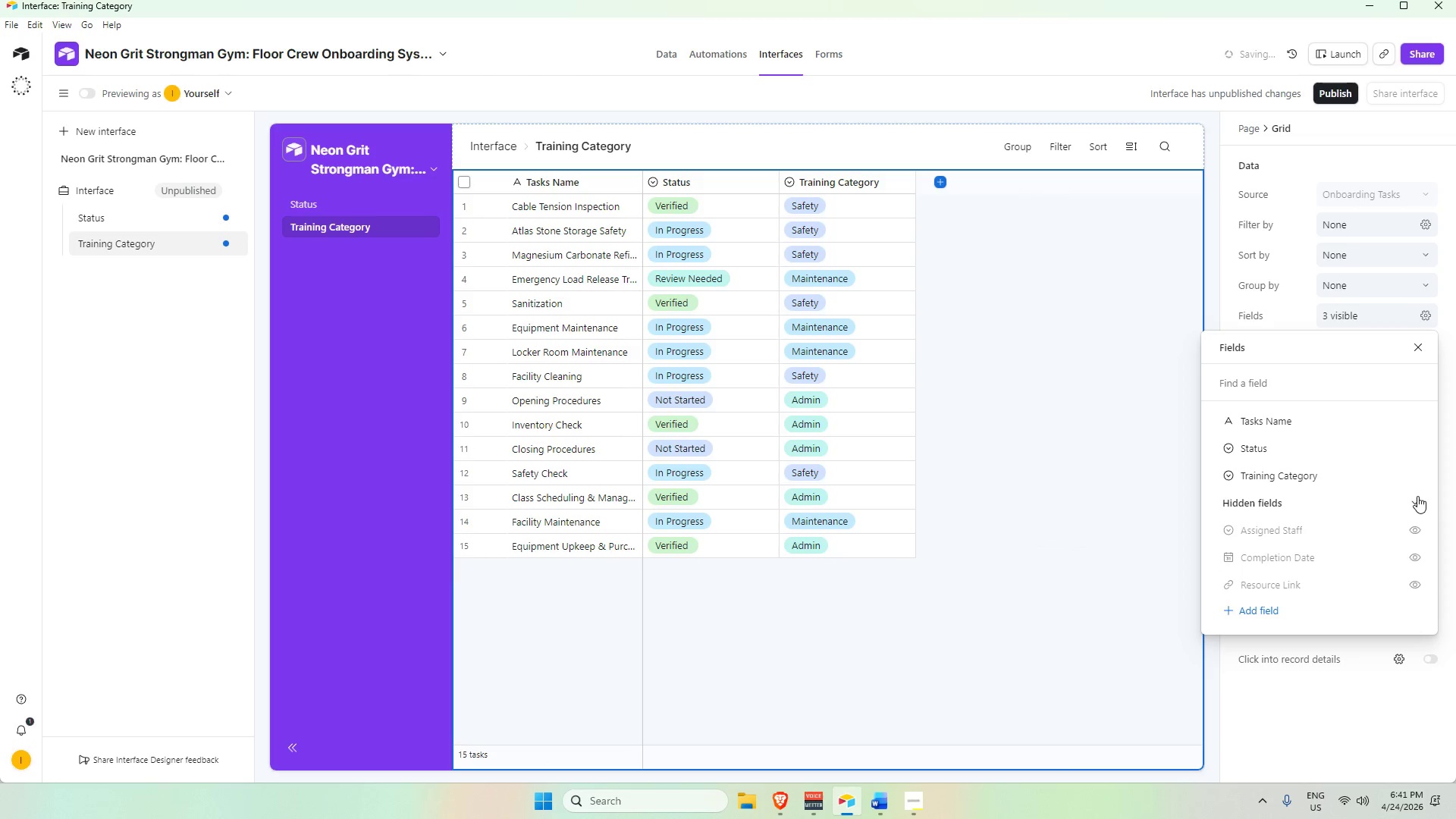 
left_click([1414, 477])
 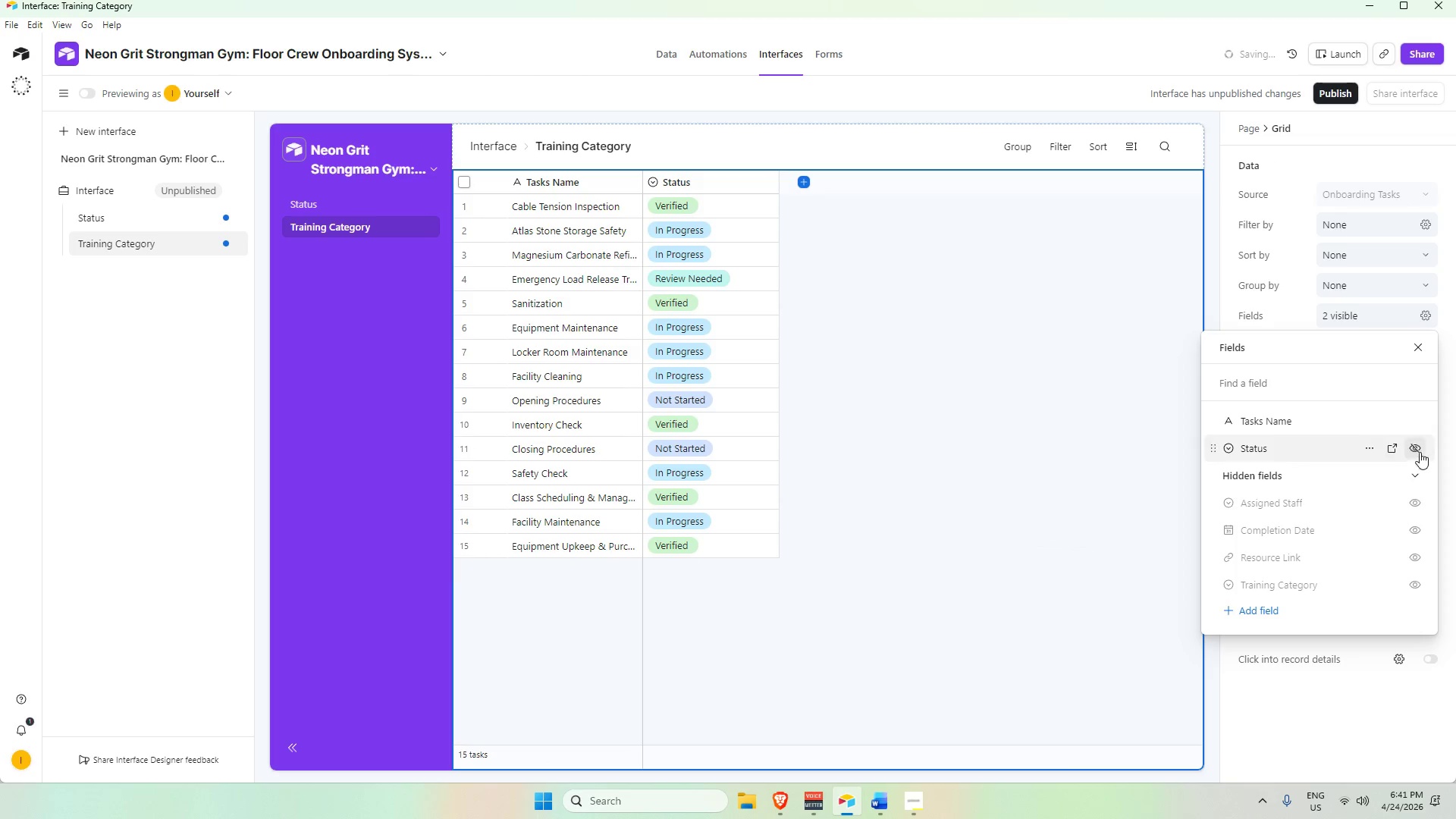 
left_click([1419, 450])
 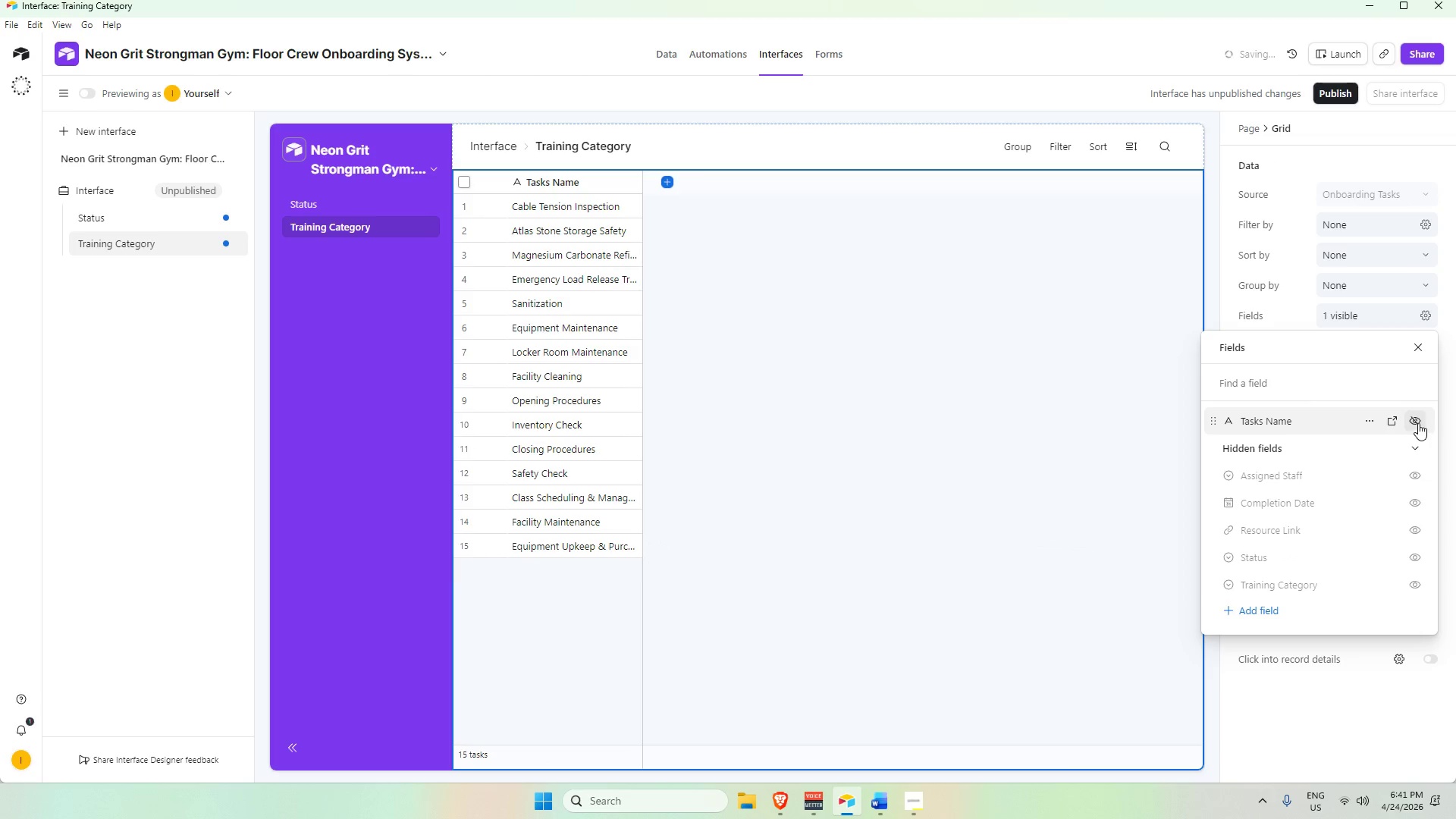 
left_click([1418, 422])
 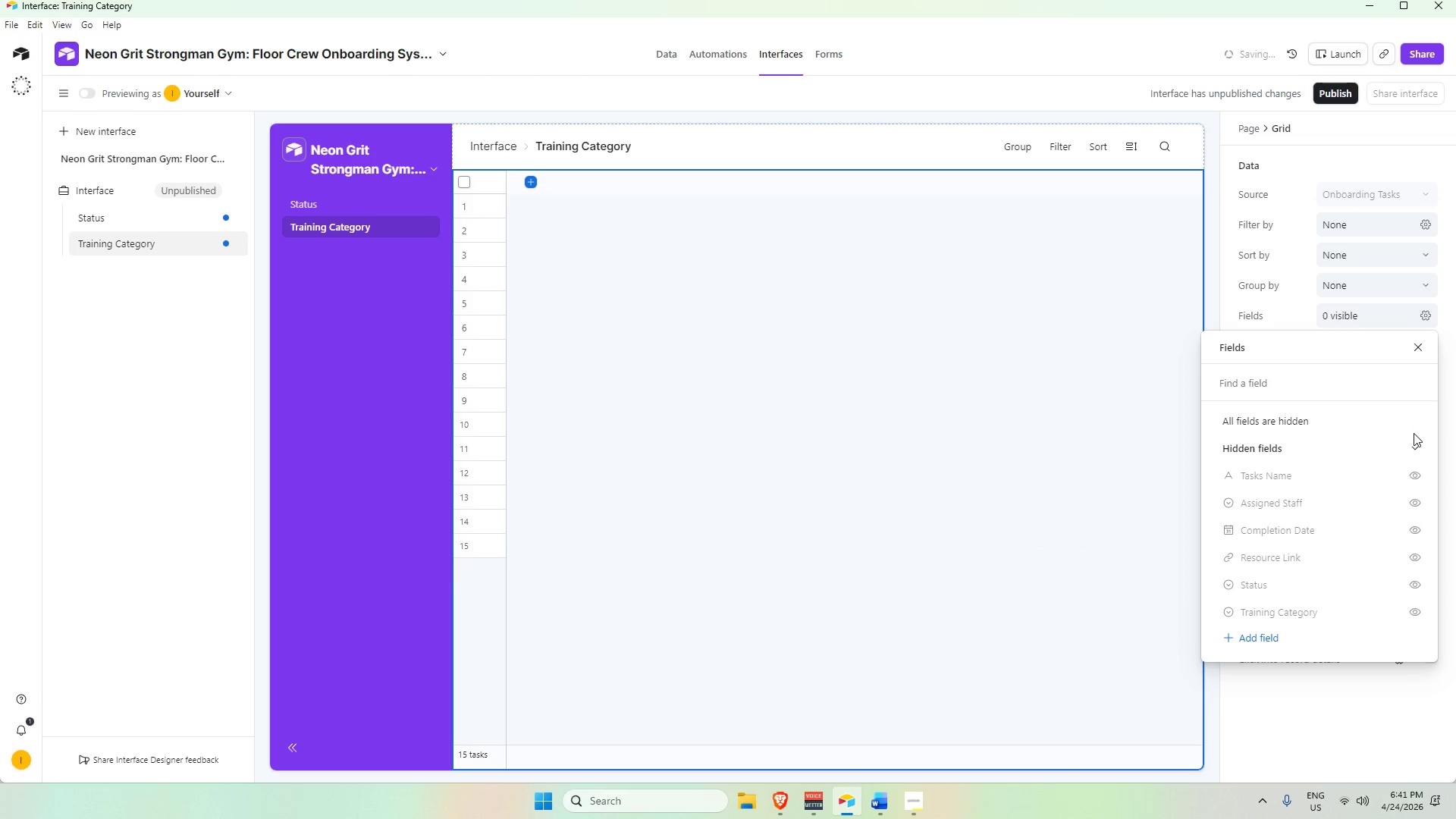 
scroll: coordinate [1372, 492], scroll_direction: up, amount: 2.0
 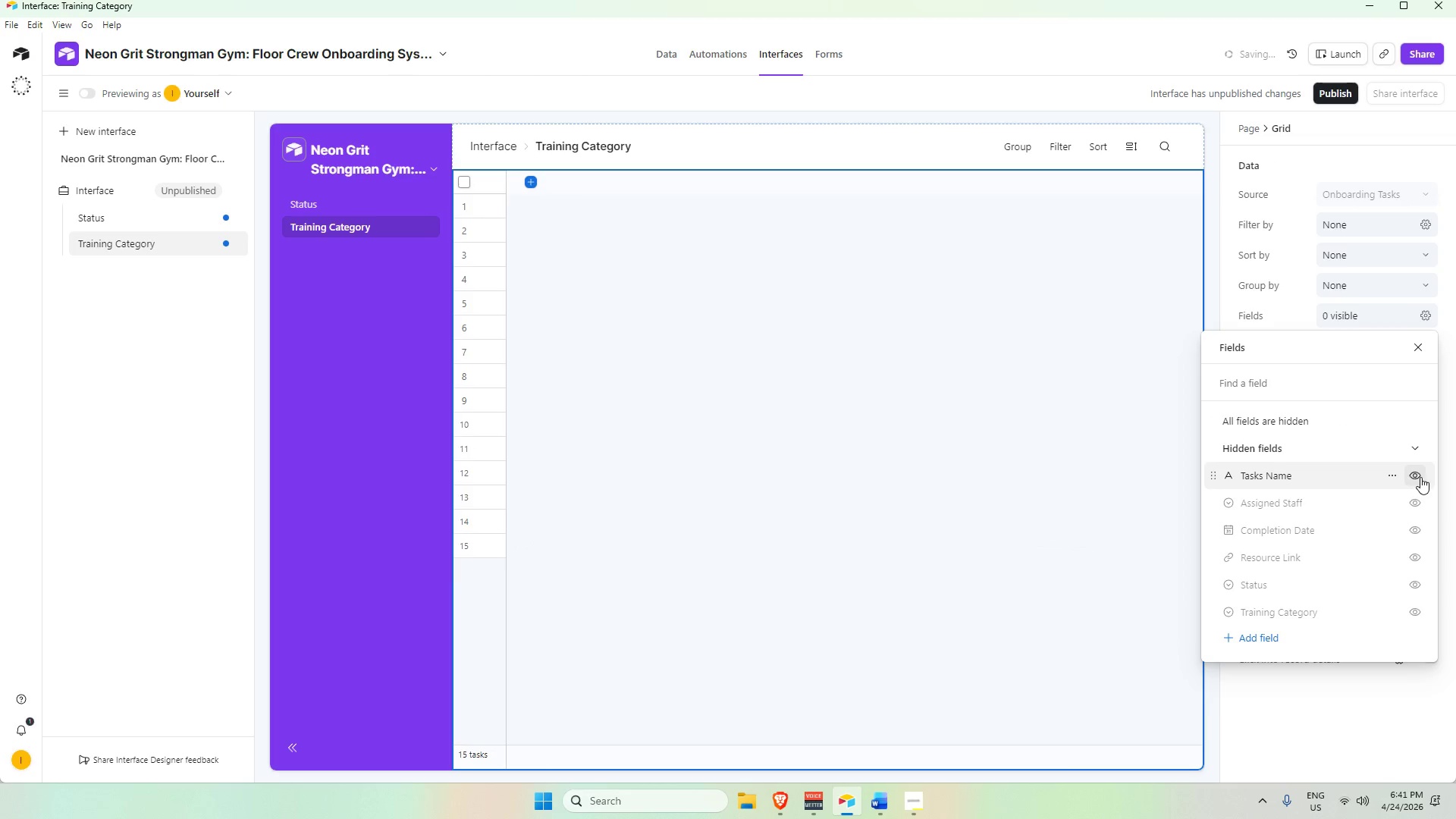 
left_click([1420, 476])
 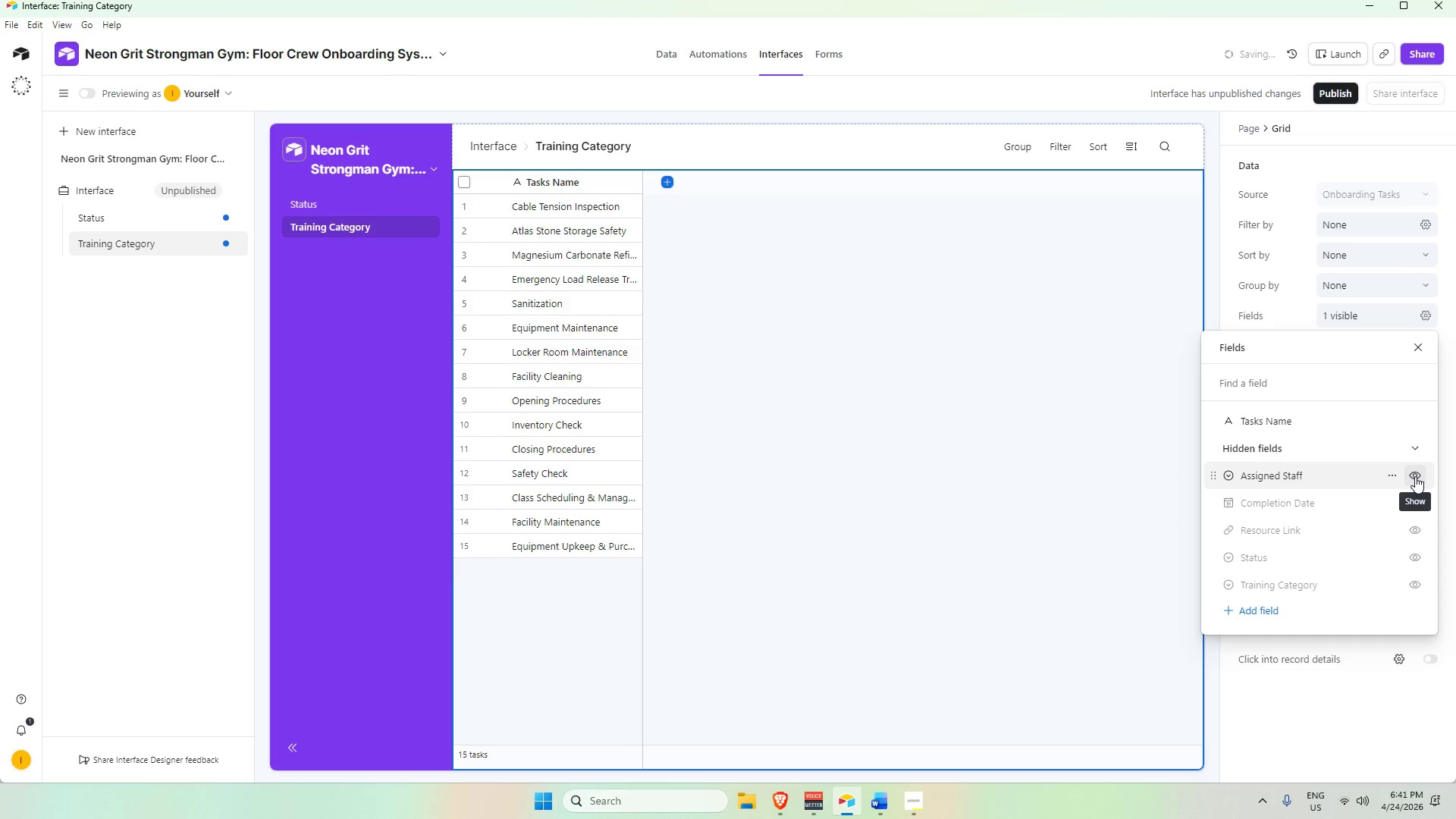 
wait(6.31)
 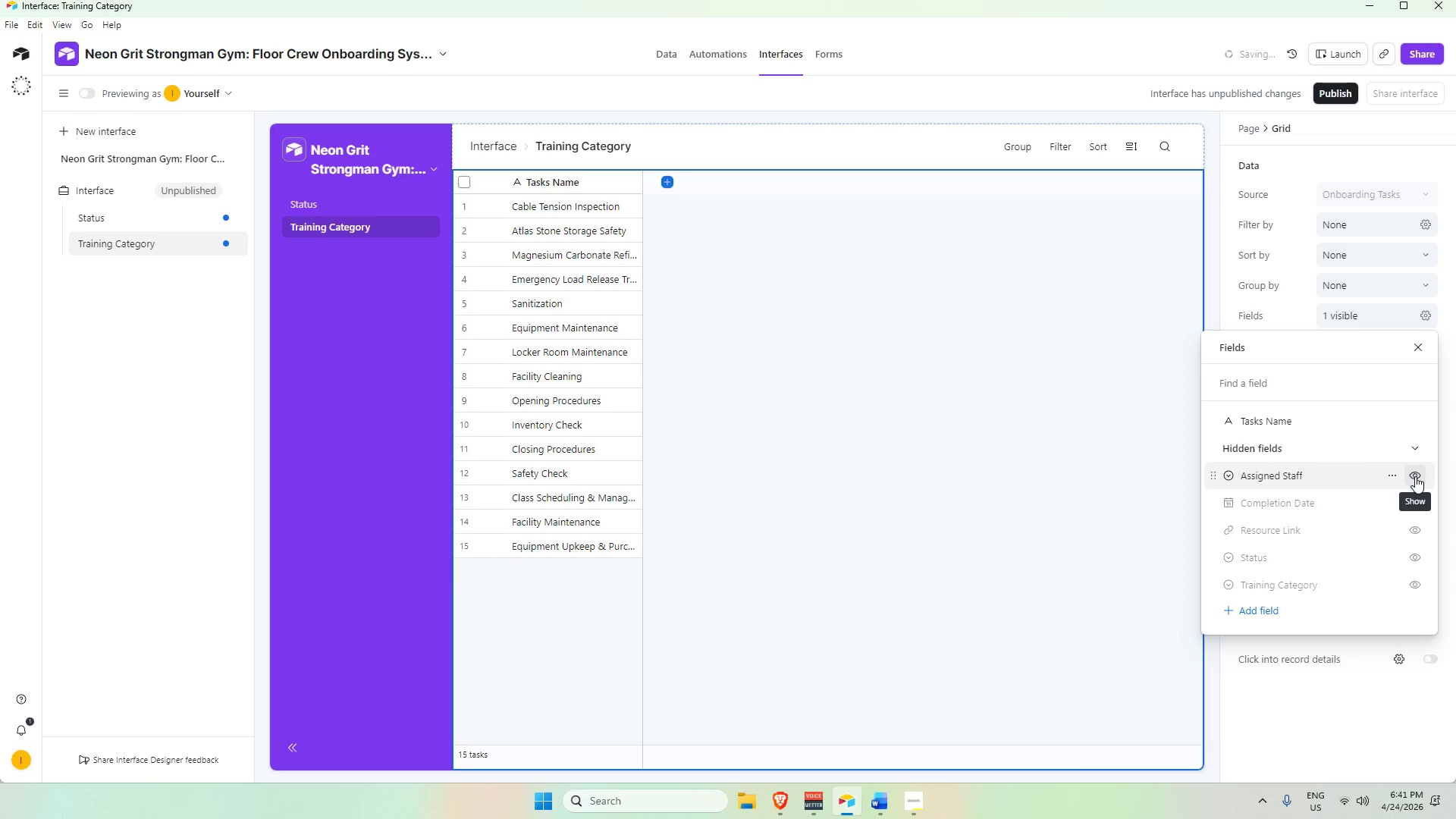 
left_click([1415, 476])
 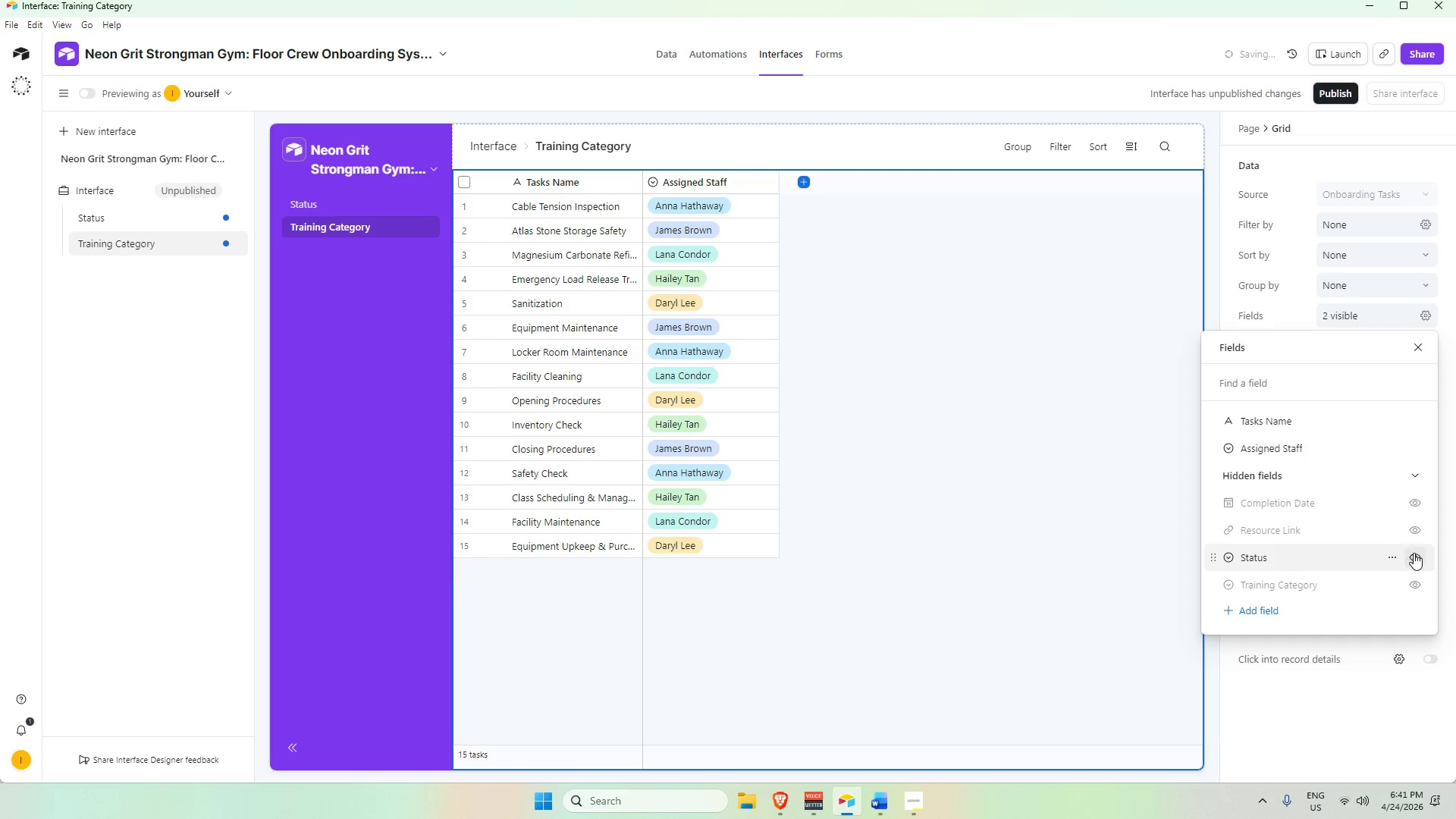 
left_click([1417, 558])
 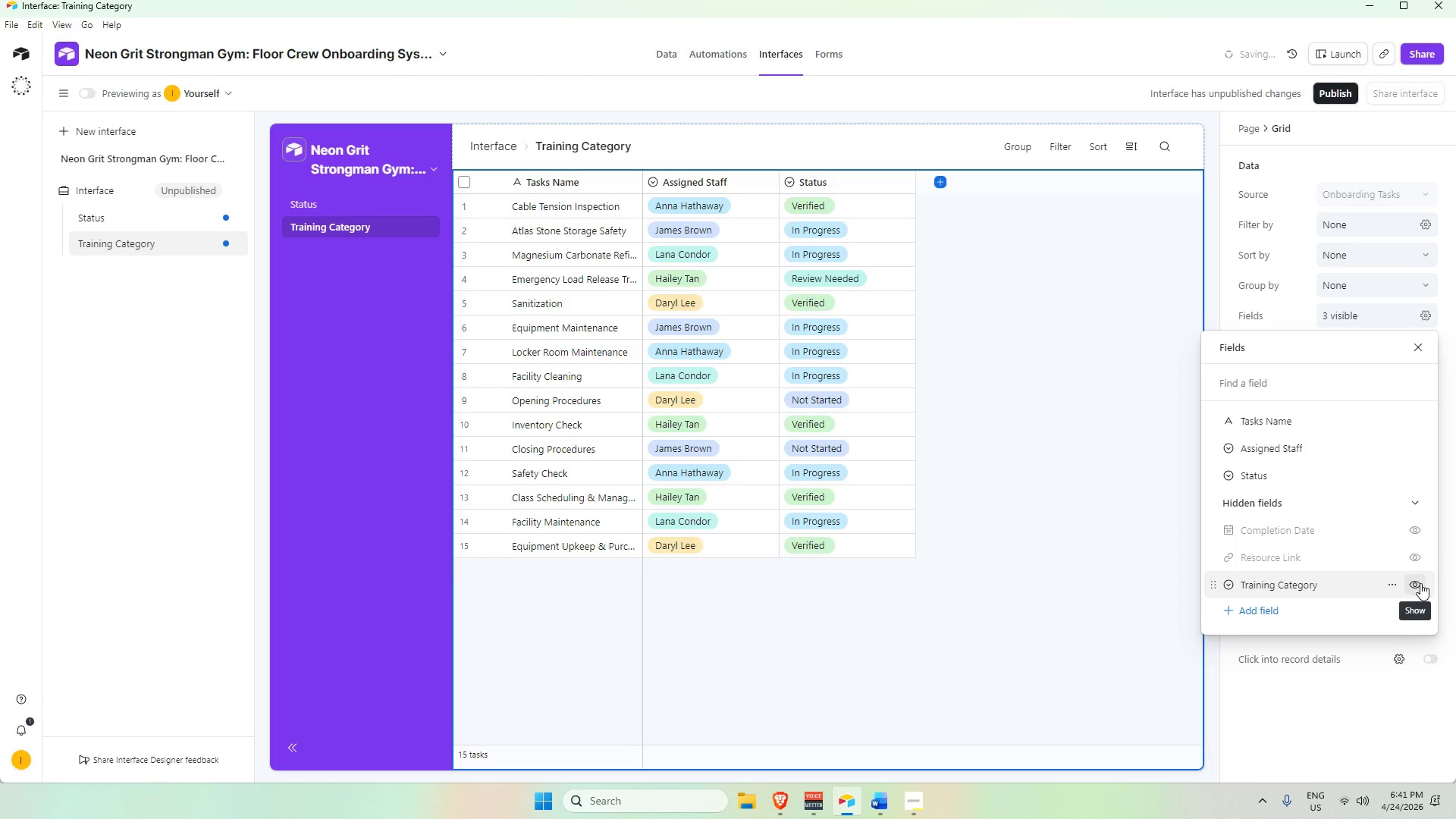 
left_click([1420, 583])
 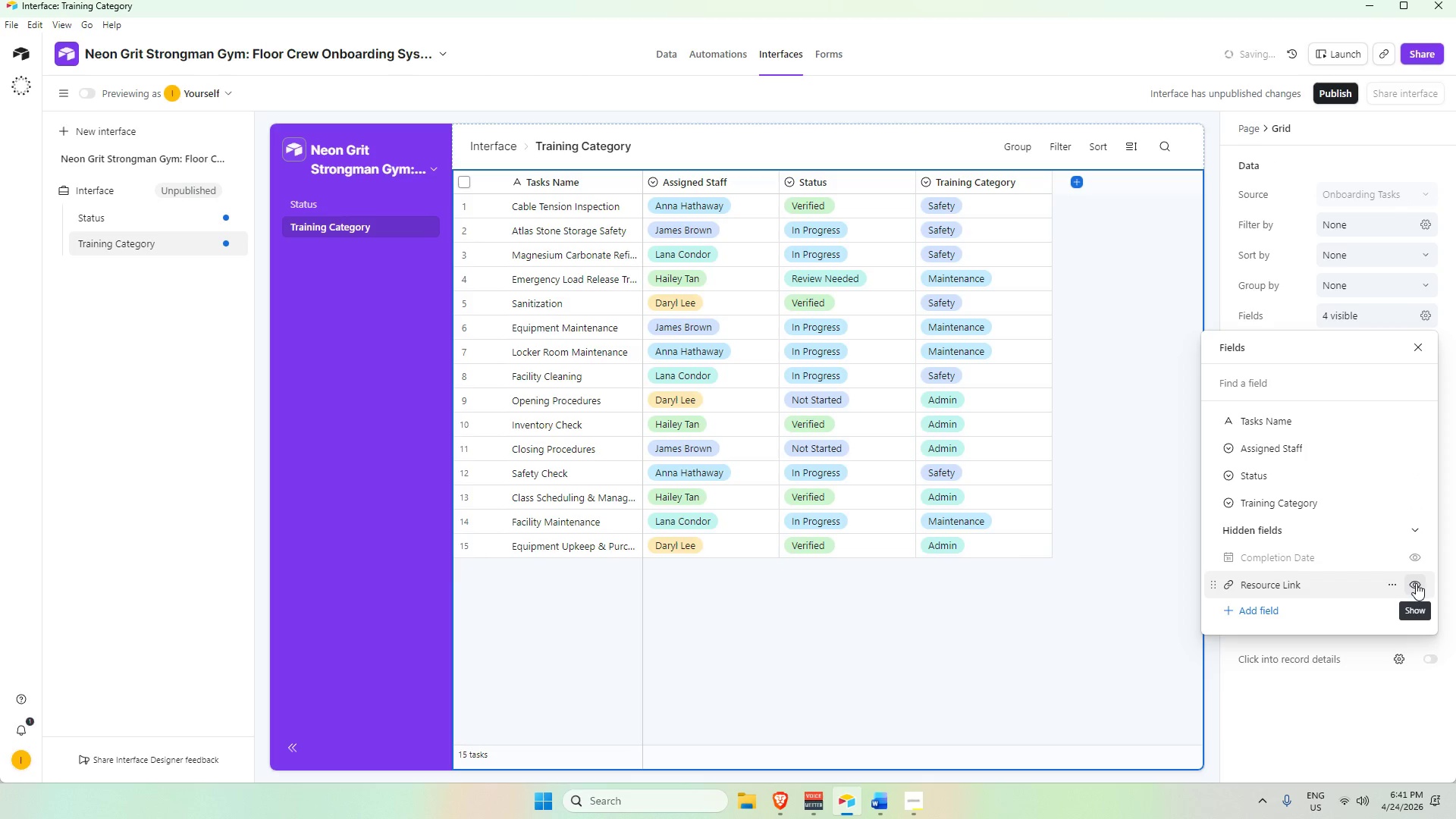 
scroll: coordinate [1420, 561], scroll_direction: up, amount: 2.0
 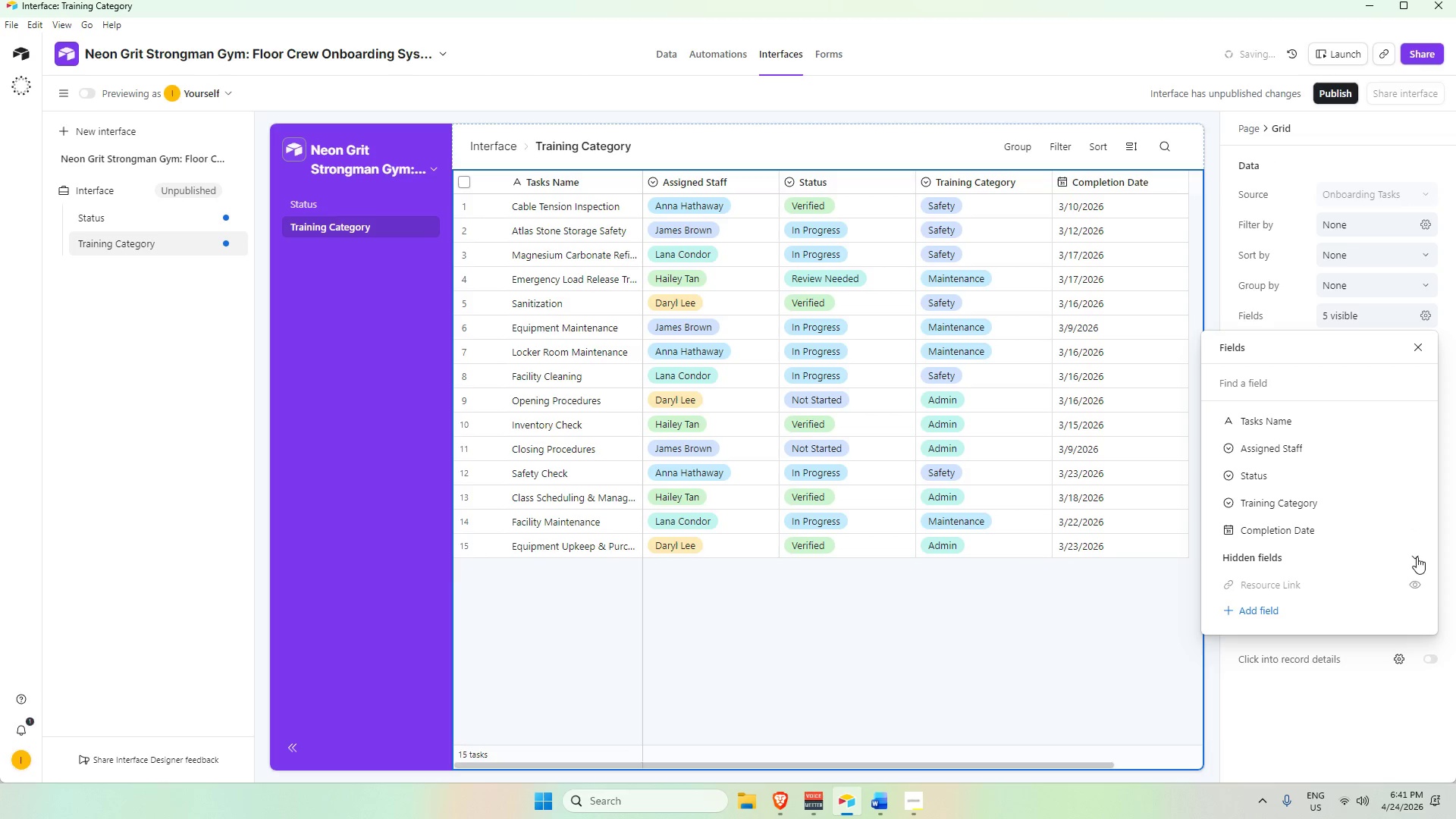 
left_click([1025, 629])
 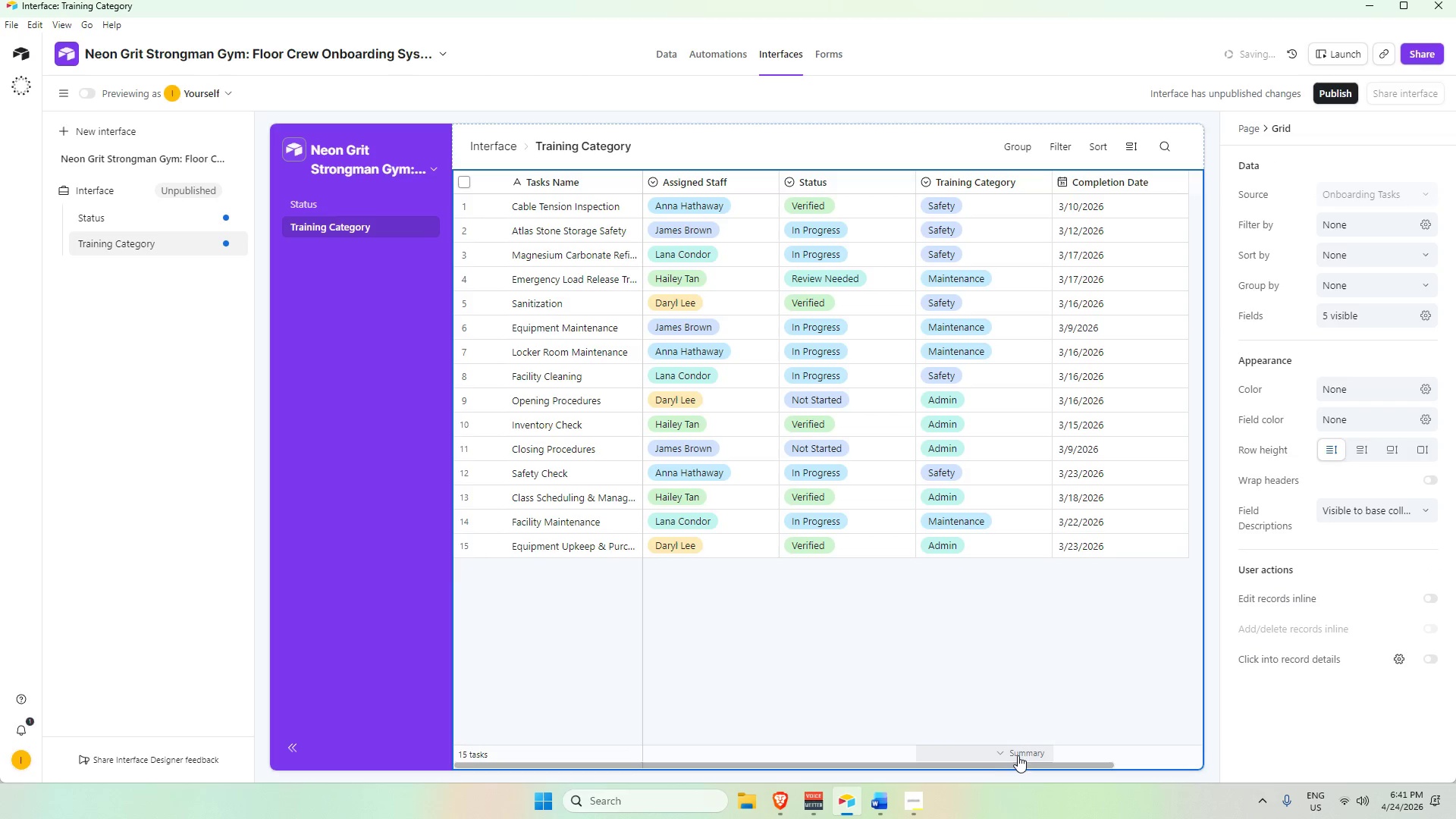 
left_click_drag(start_coordinate=[1018, 765], to_coordinate=[886, 775])
 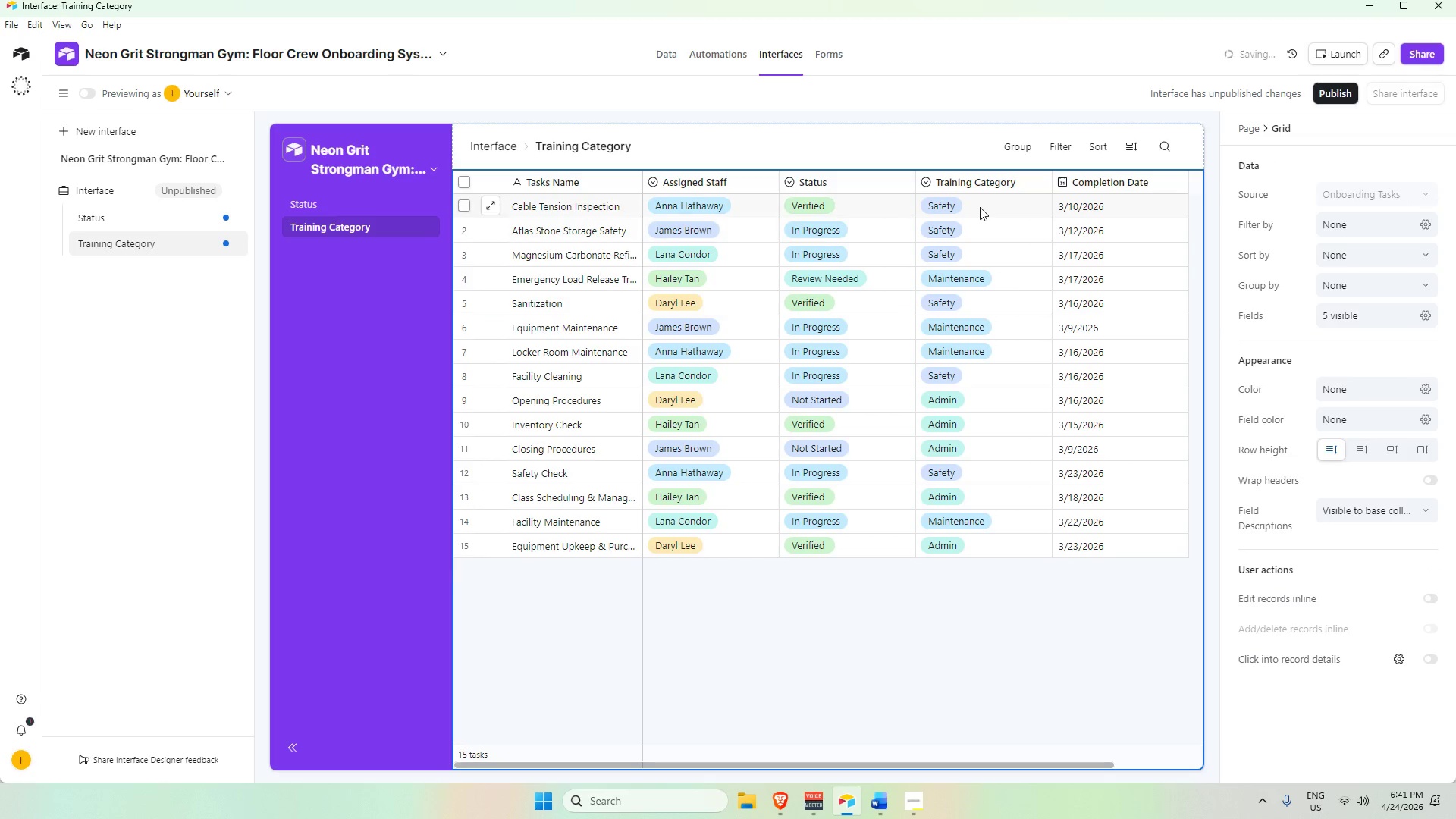 
wait(9.64)
 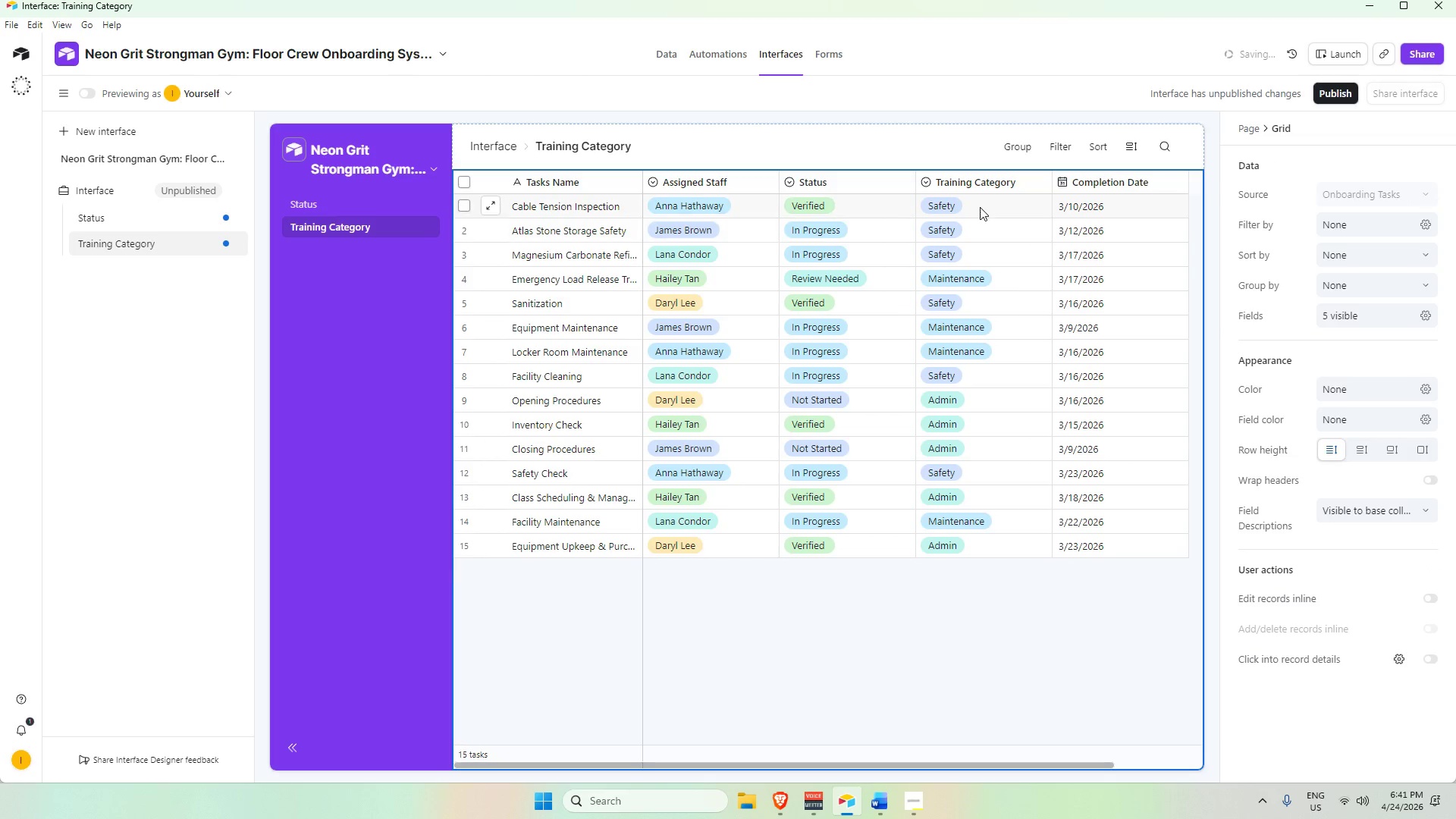 
scroll: coordinate [730, 397], scroll_direction: up, amount: 6.0
 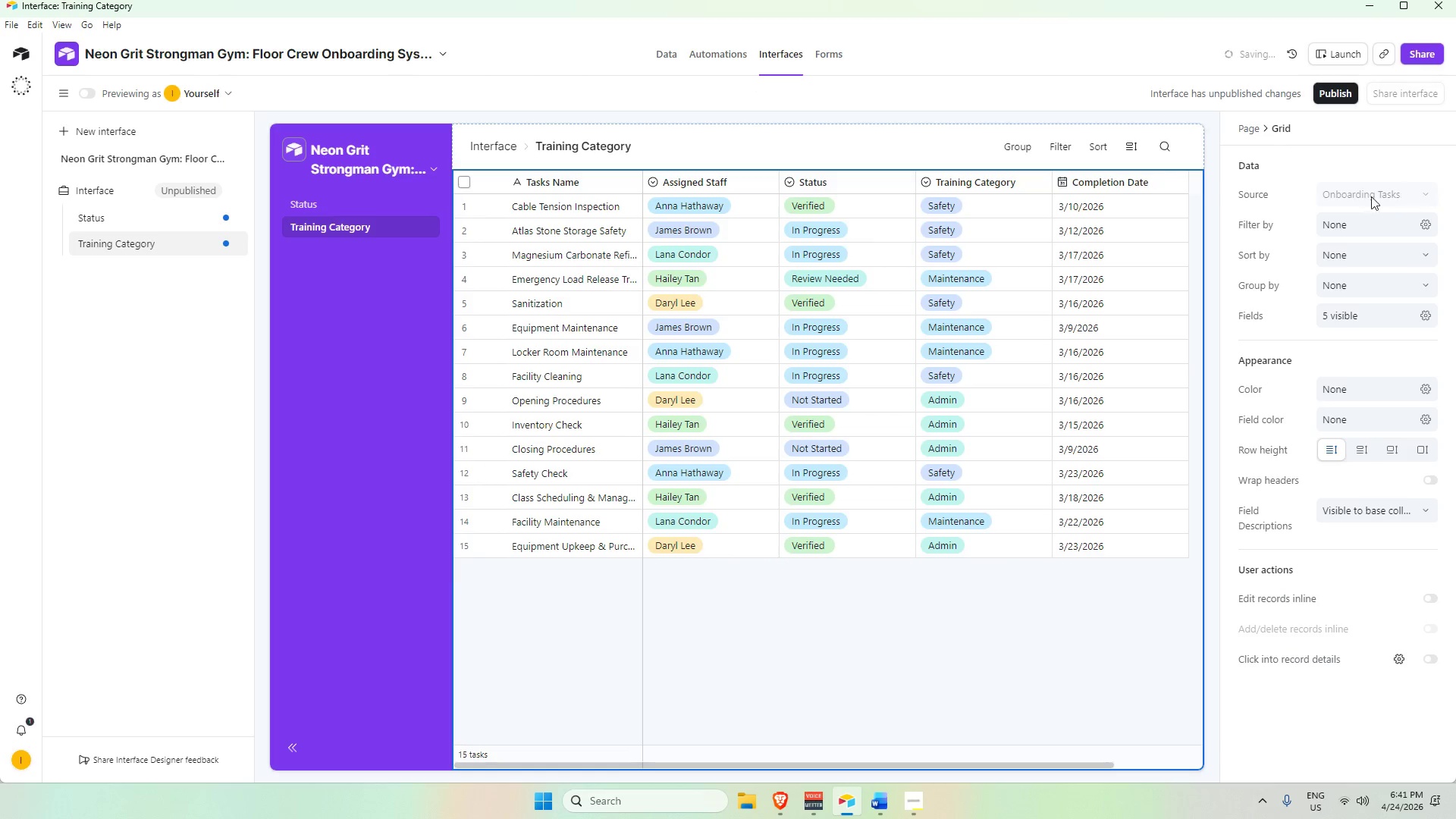 
left_click([941, 140])
 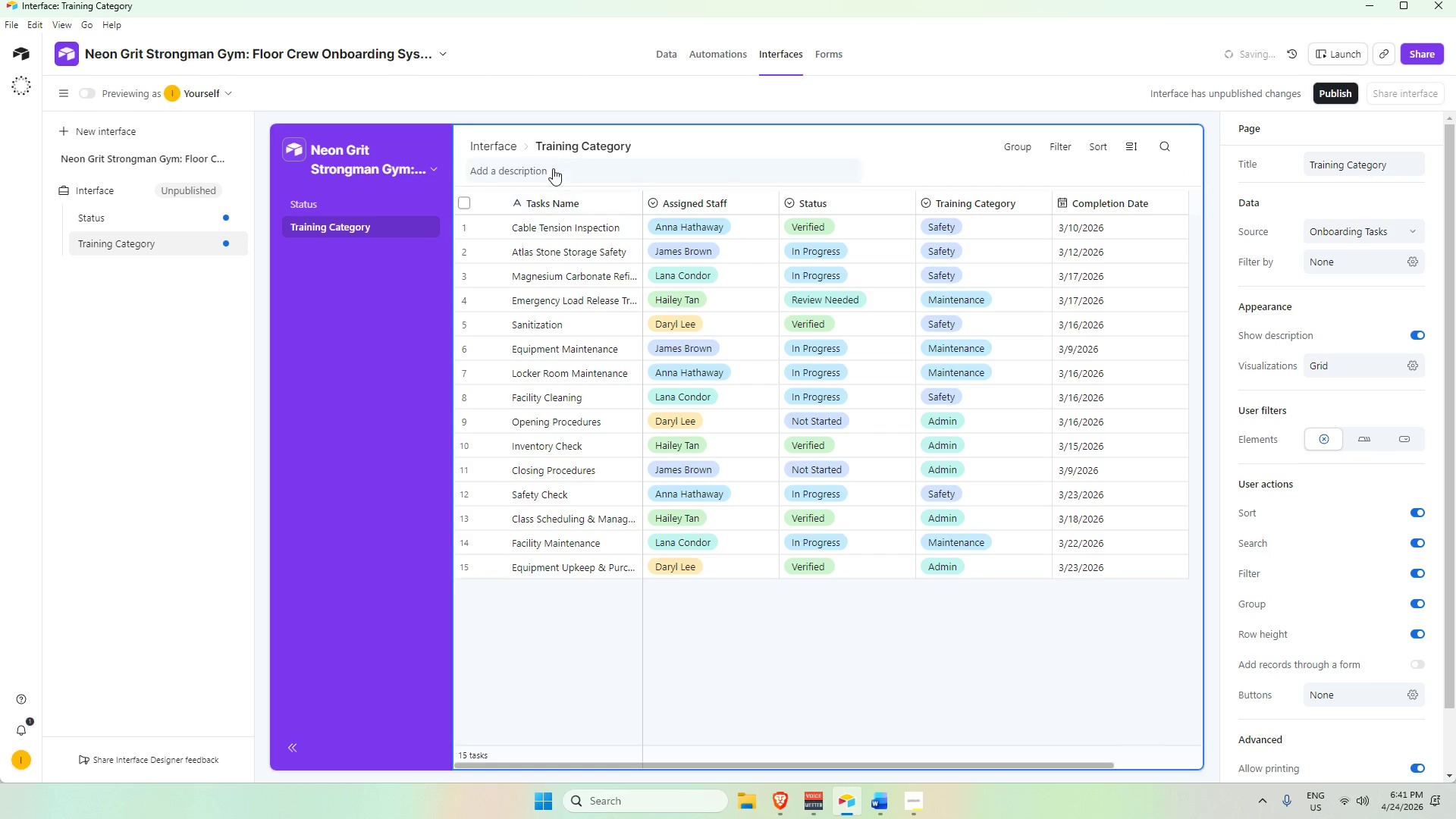 
left_click([557, 165])
 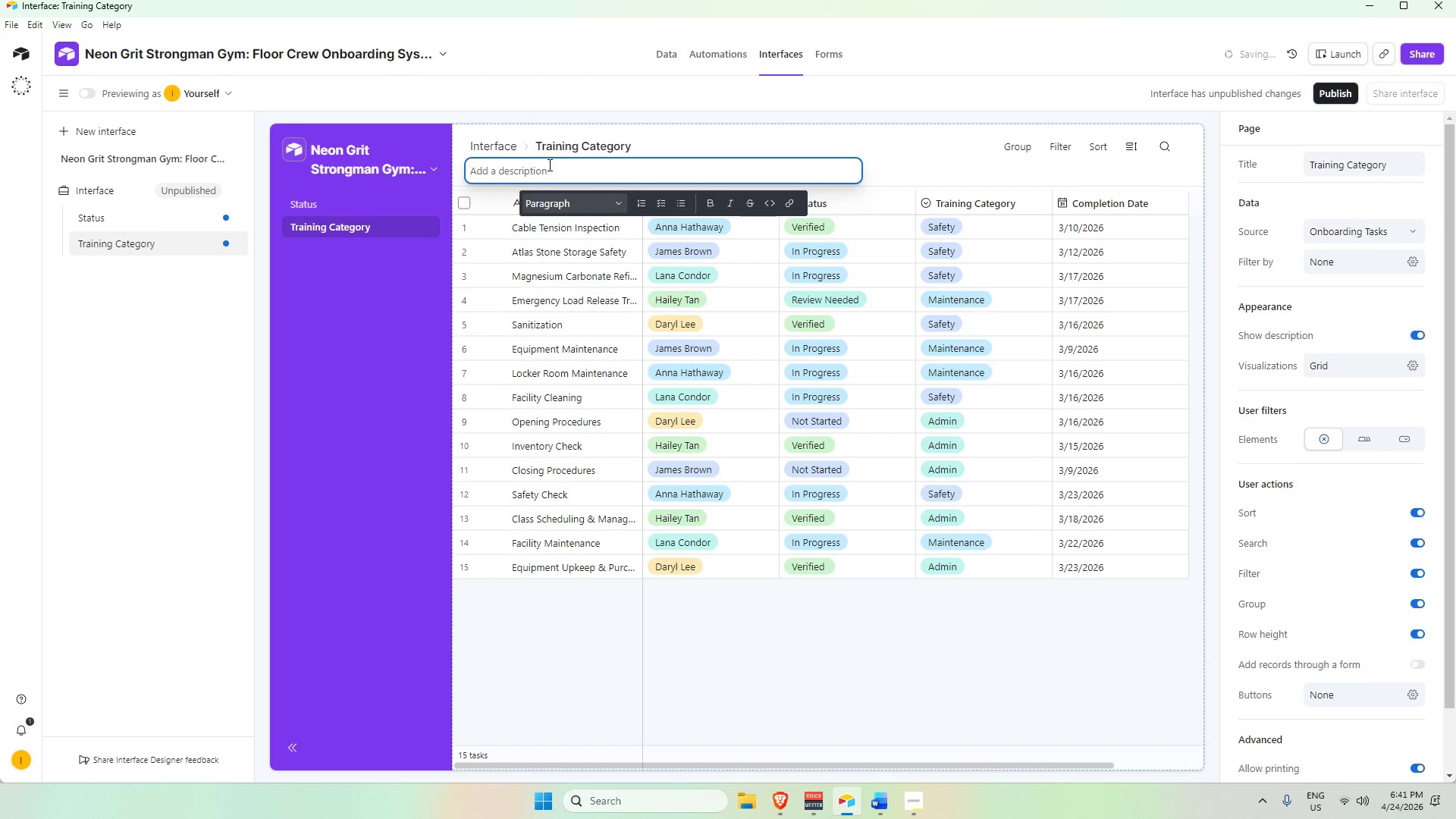 
wait(5.39)
 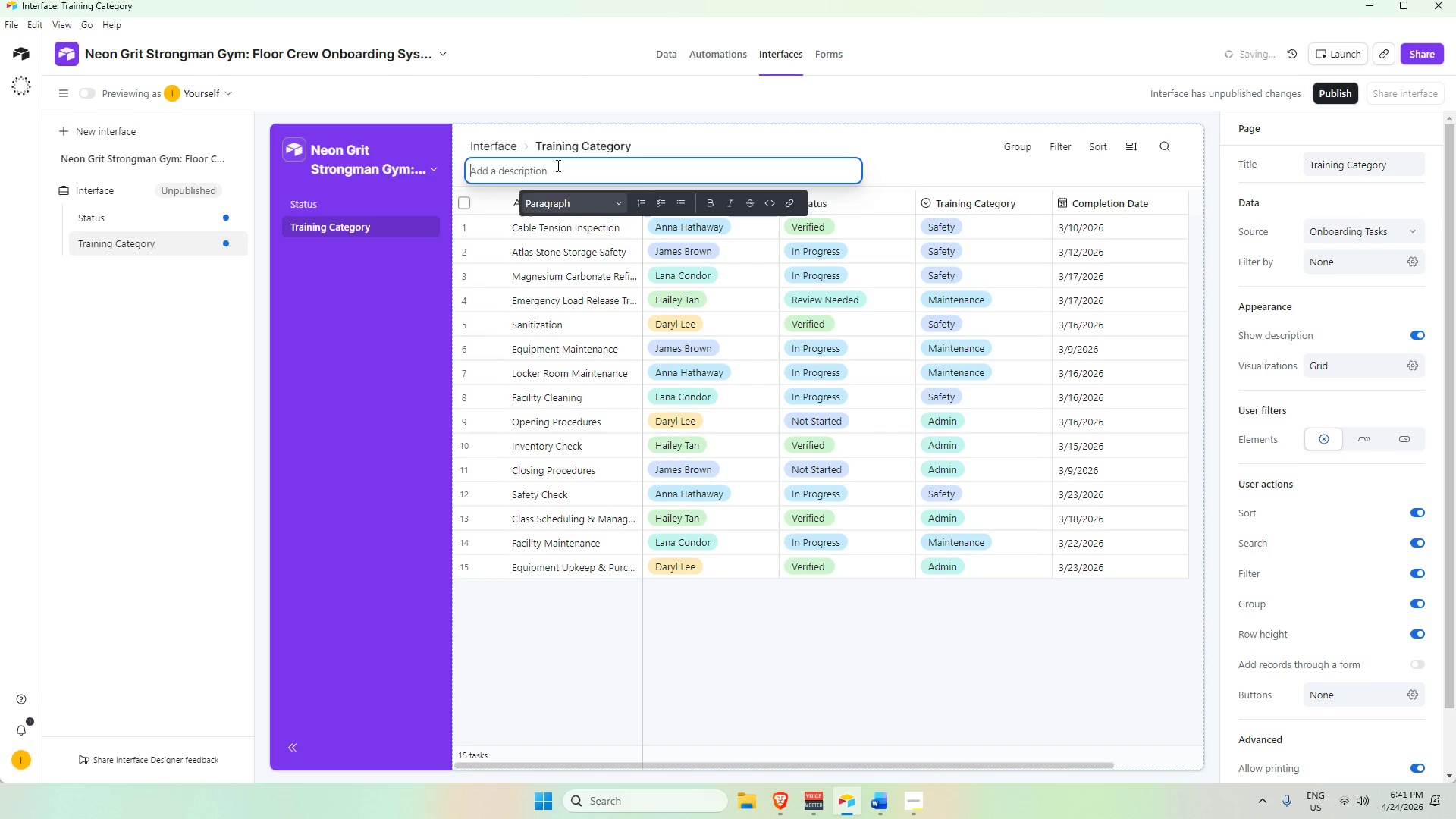 
type(Exl)
key(Backspace)
type(plore Onbo)
key(Backspace)
key(Backspace)
key(Backspace)
key(Backspace)
type(onboarding tasks grouped by Training Category to provide a structured syllabus-style overview fro)
key(Backspace)
key(Backspace)
type(or staff )
 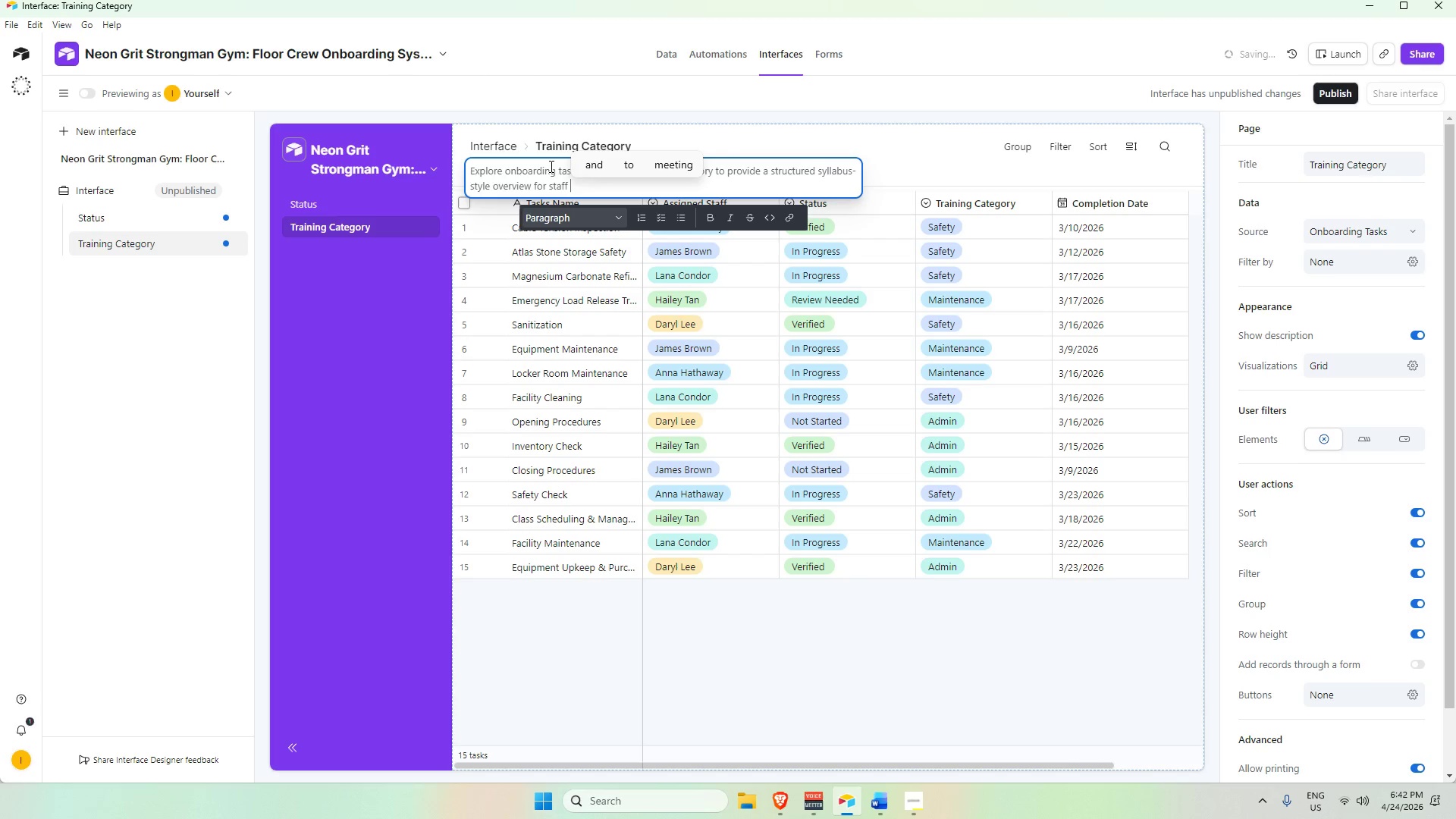 